 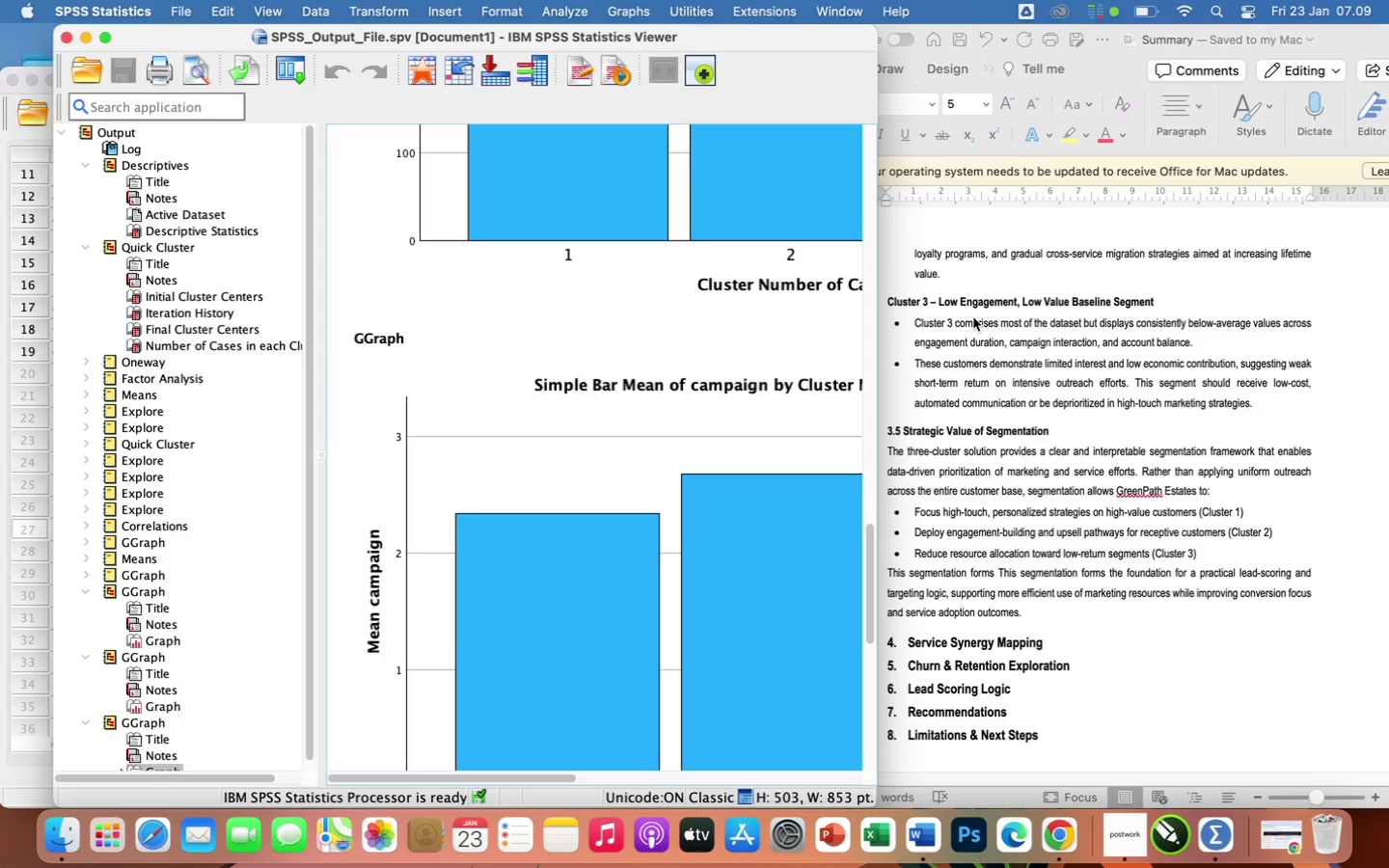 
left_click([1064, 643])
 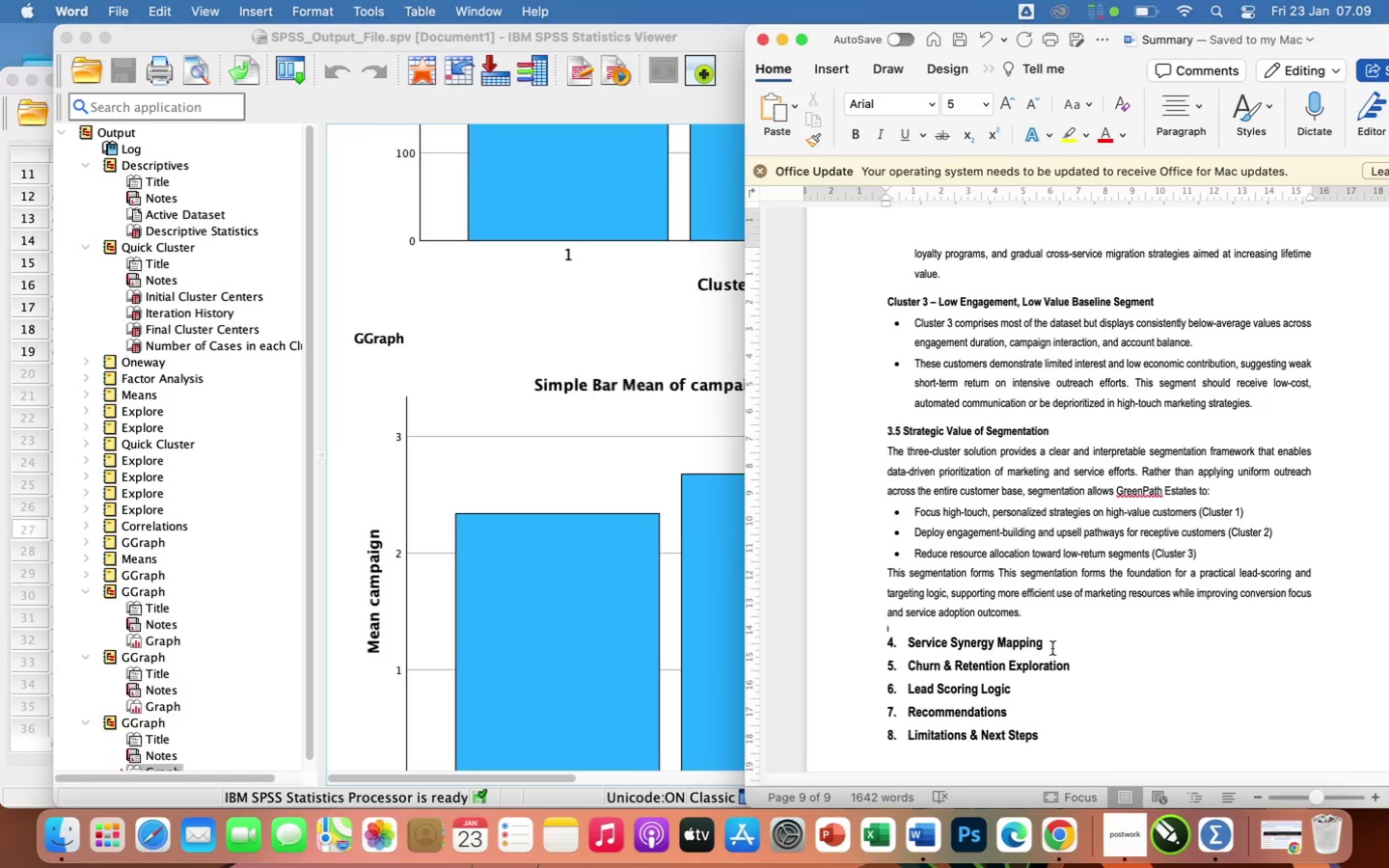 
left_click([1052, 647])
 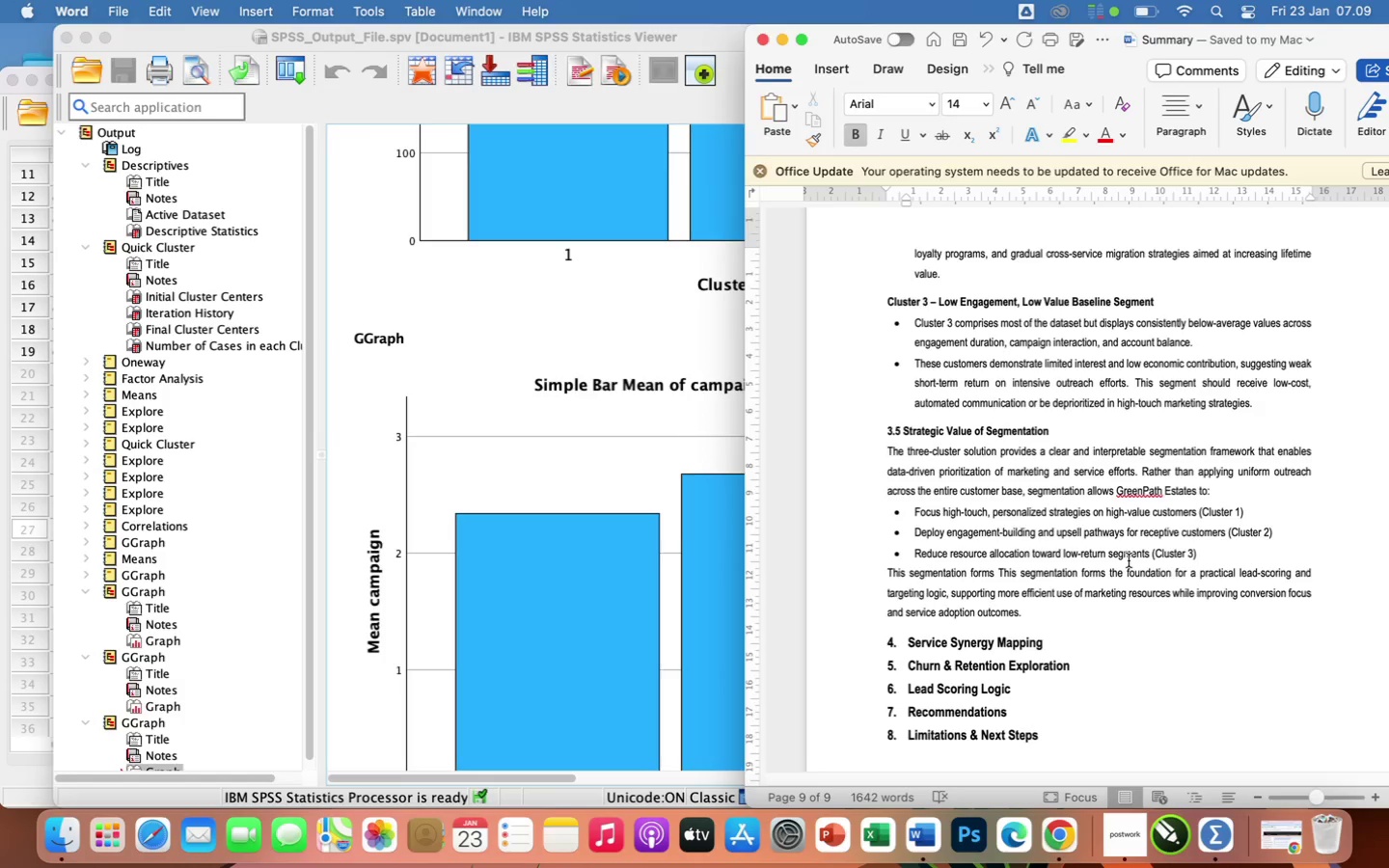 
key(Enter)
 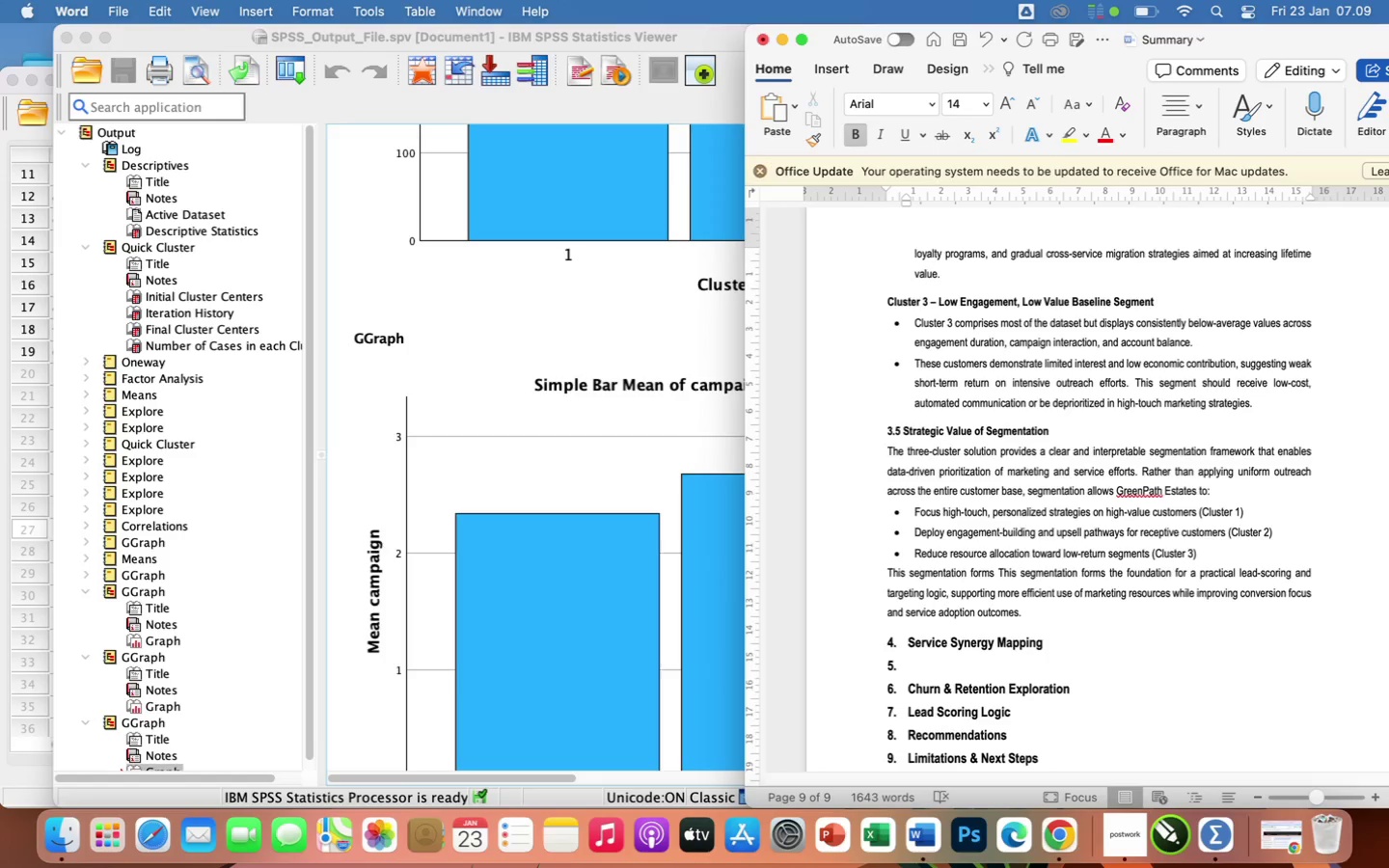 
key(Backspace)
 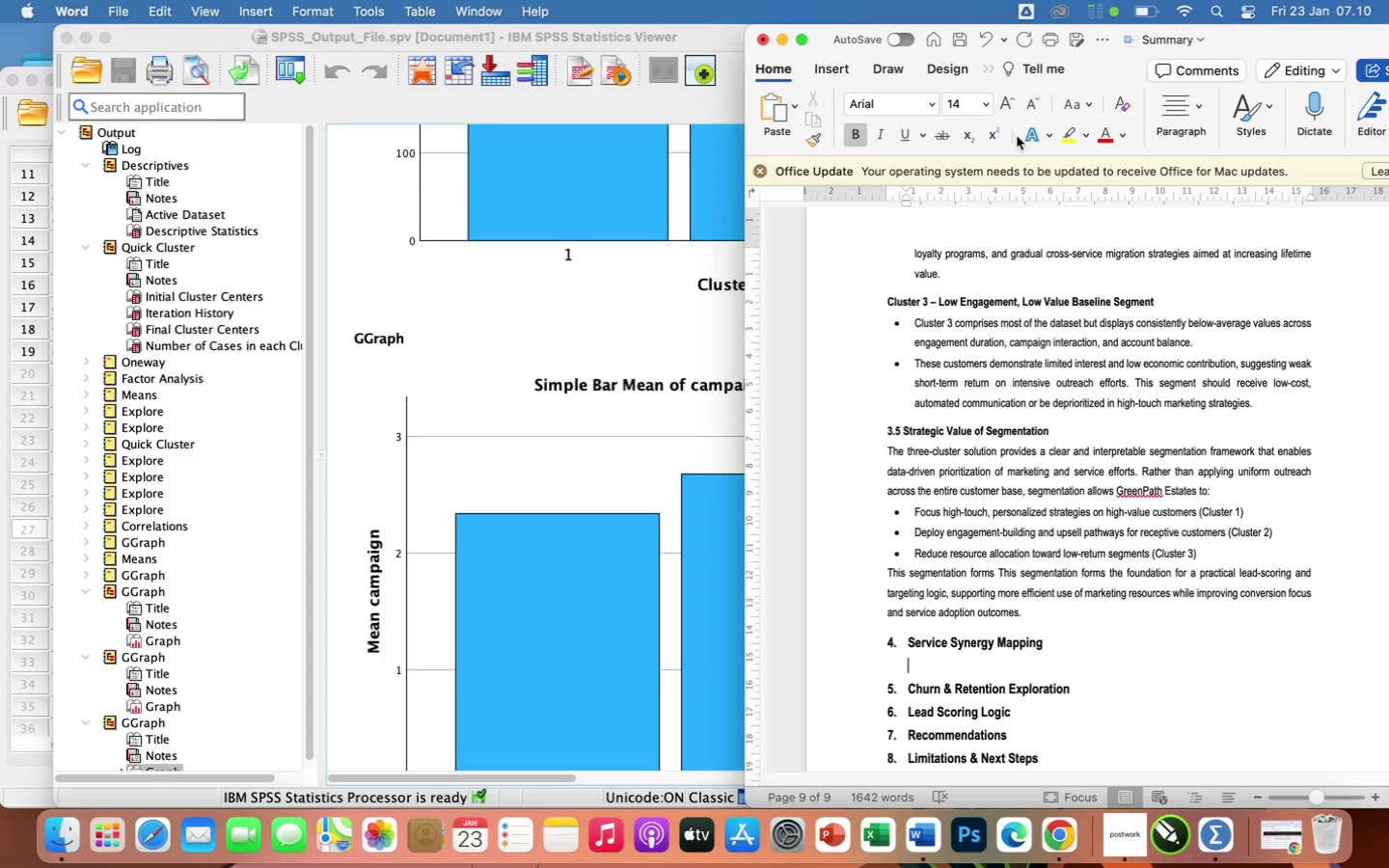 
left_click([987, 107])
 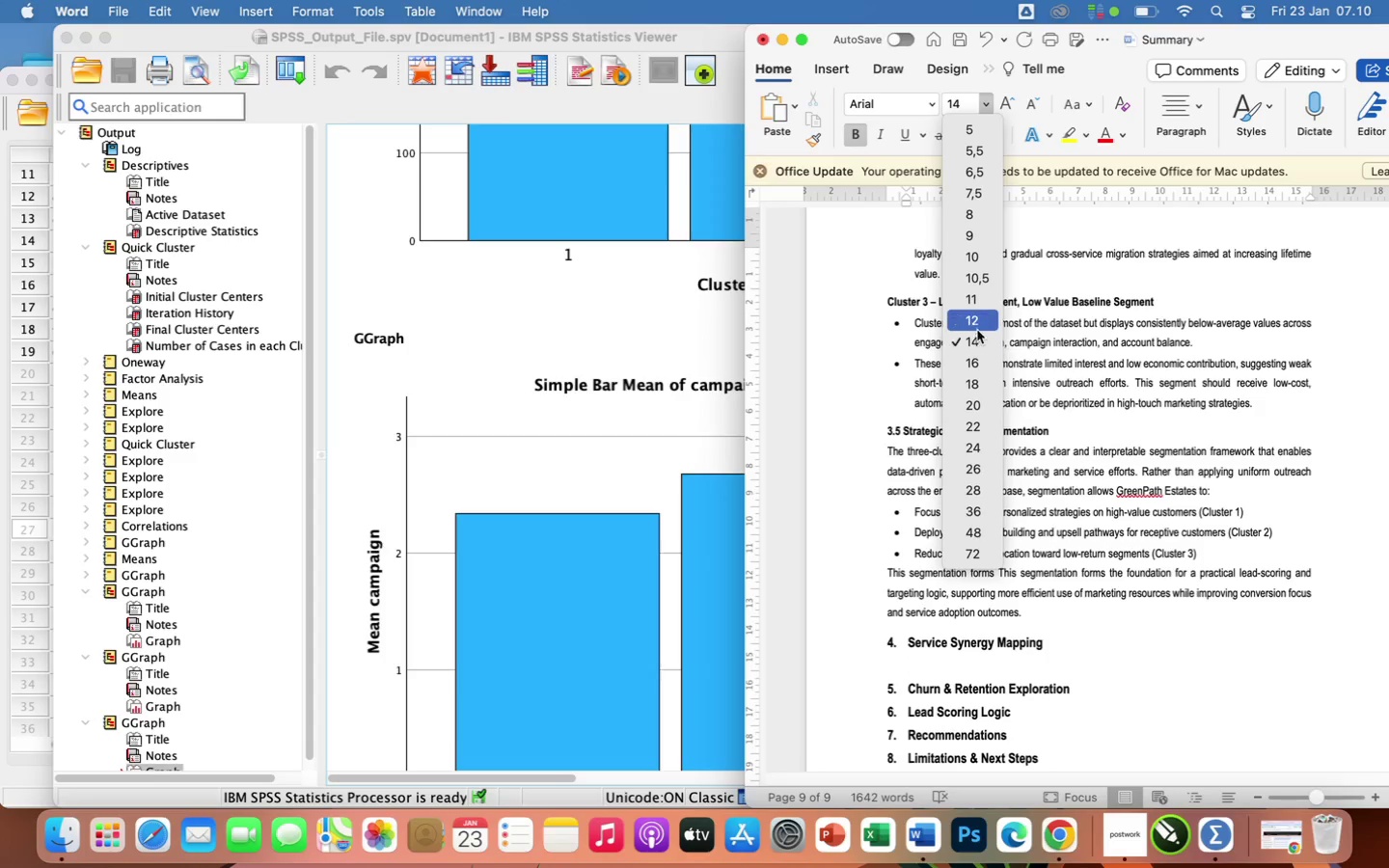 
left_click([976, 326])
 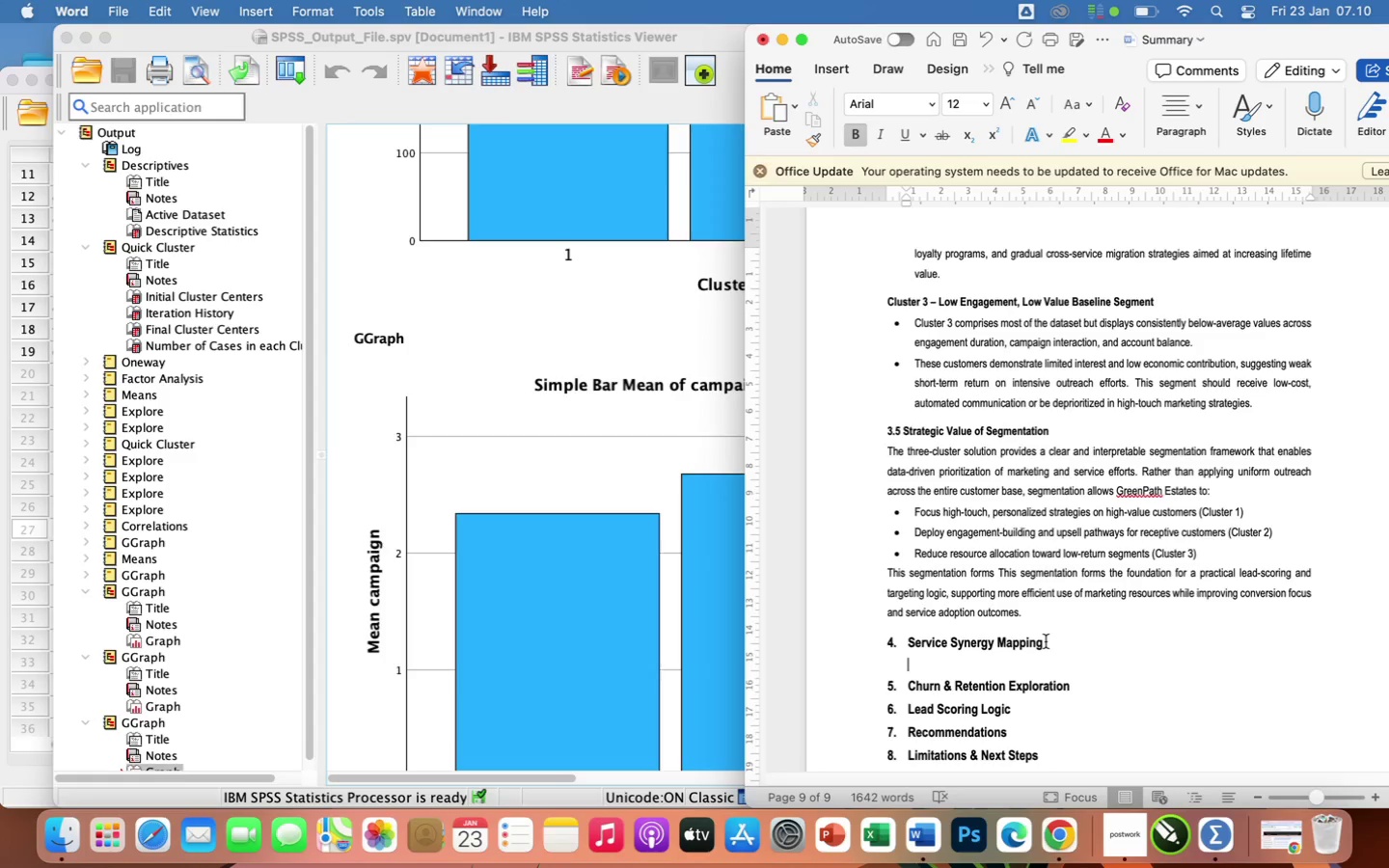 
wait(9.42)
 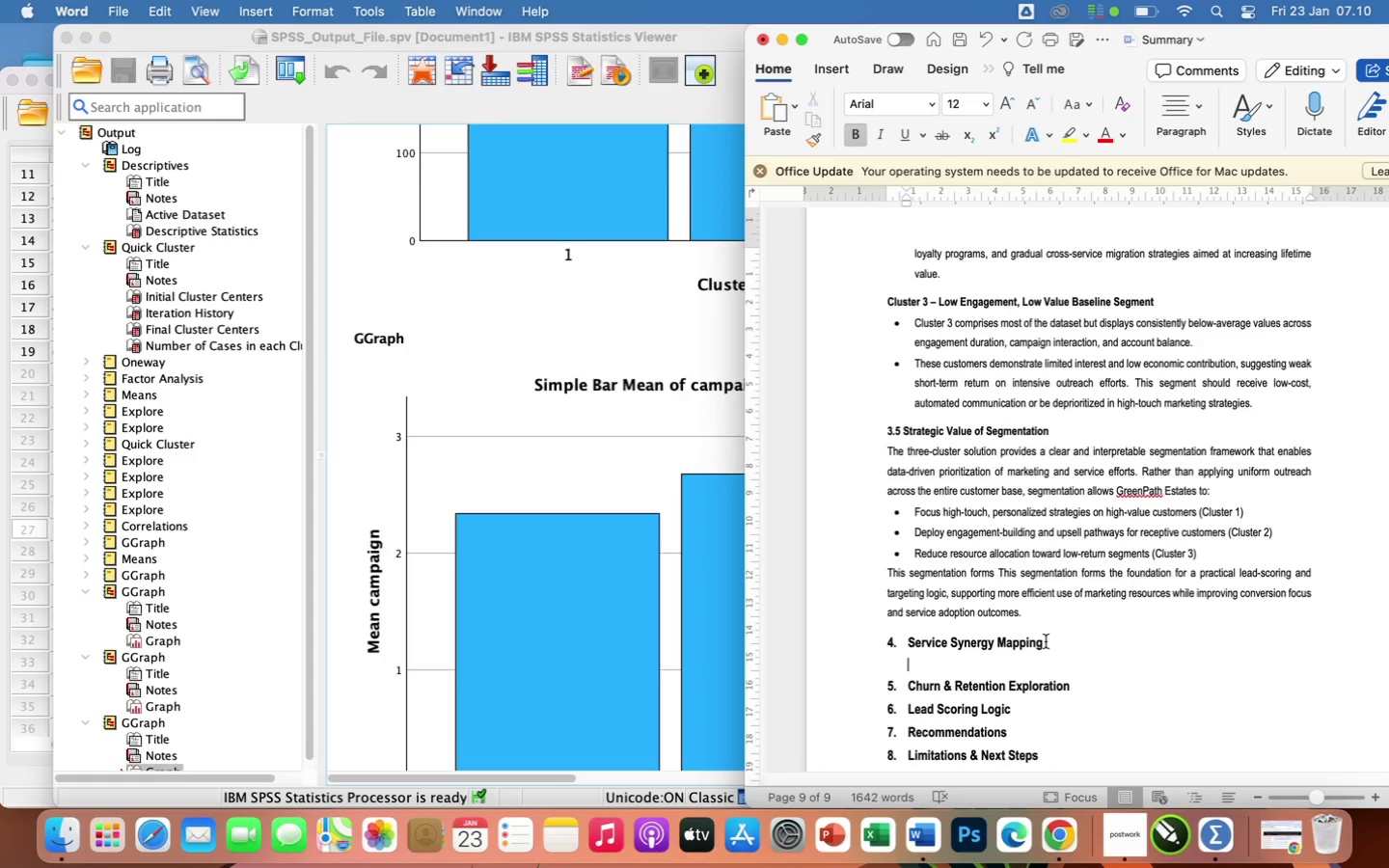 
key(T)
 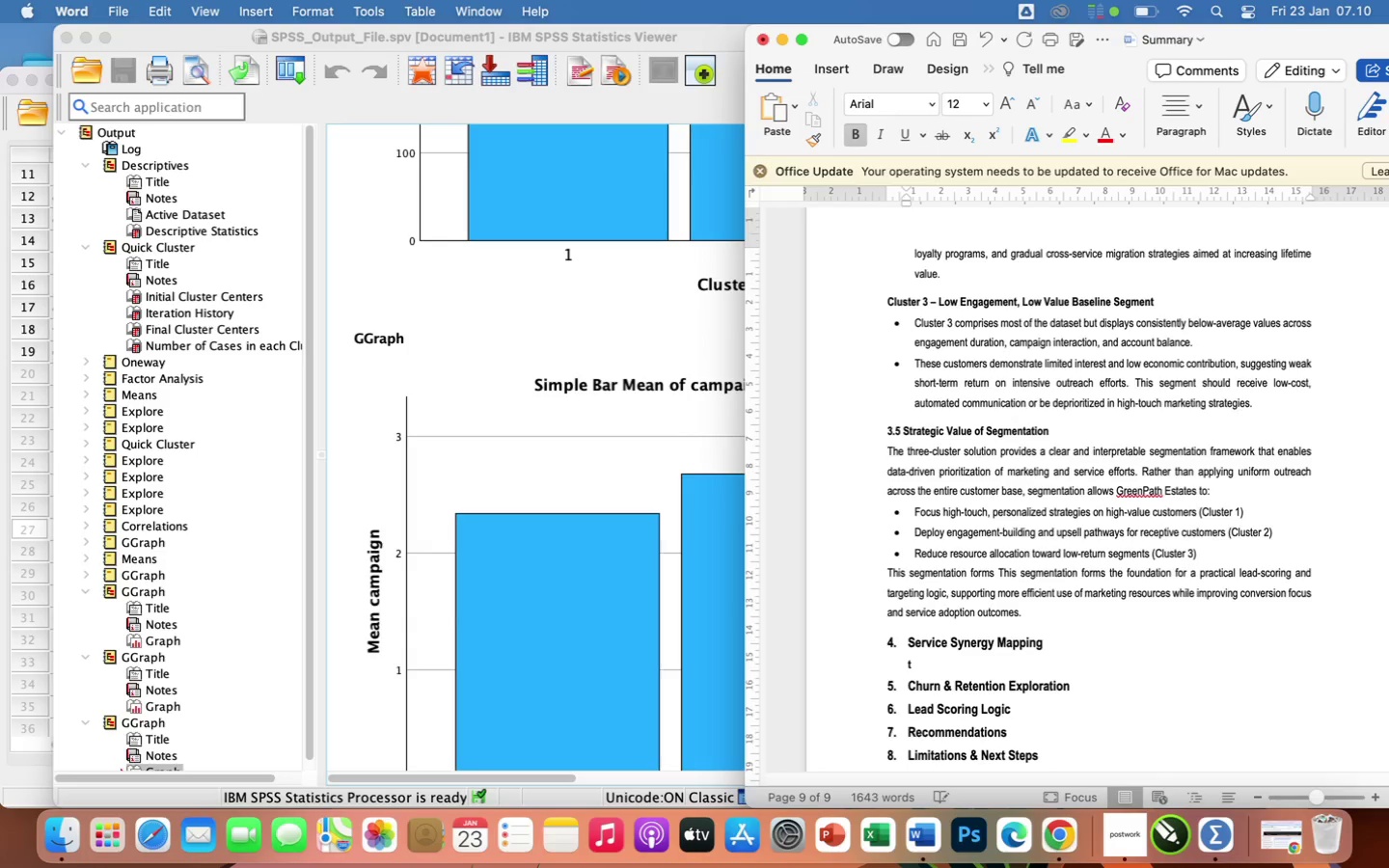 
key(Backspace)
 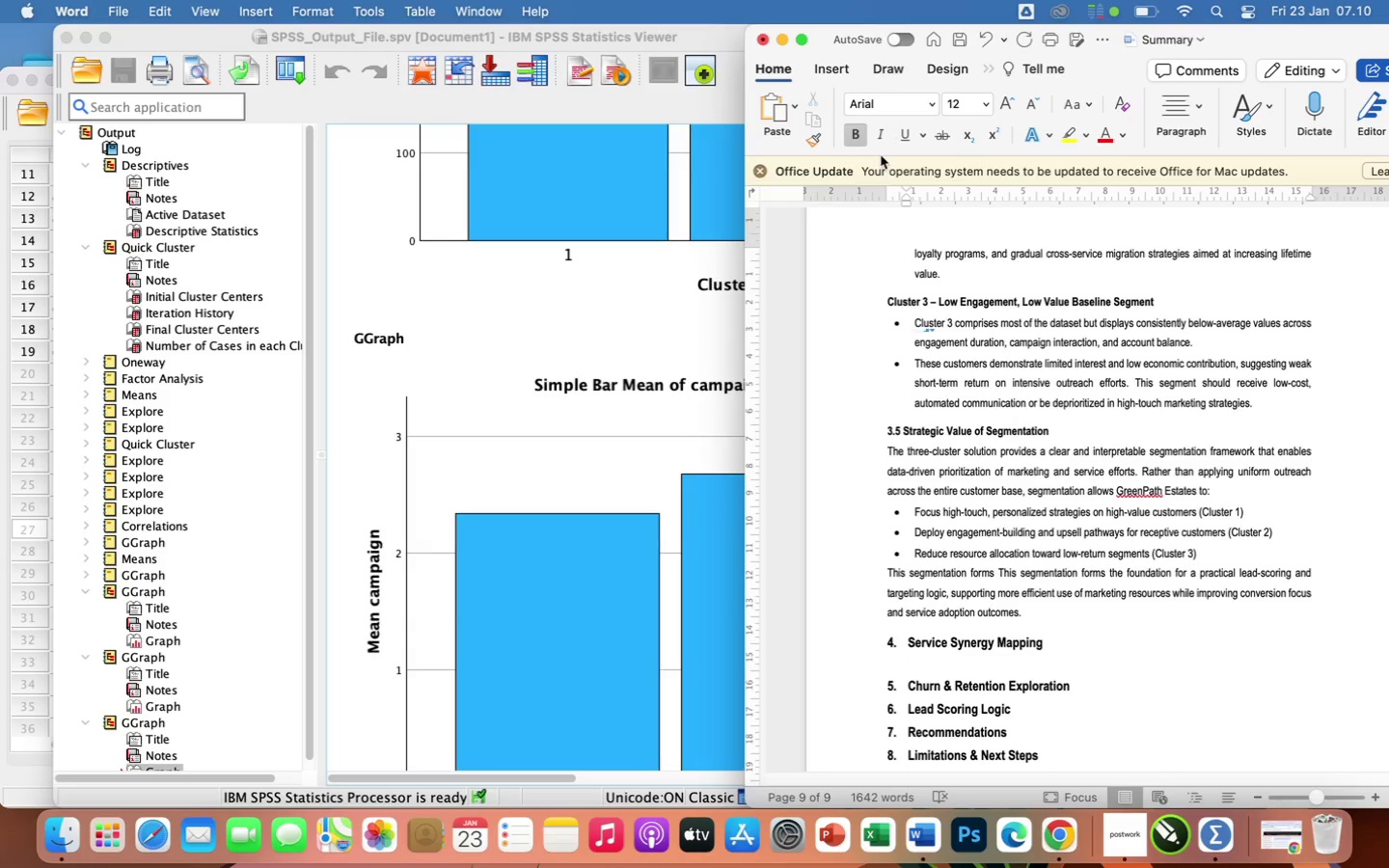 
left_click([855, 134])
 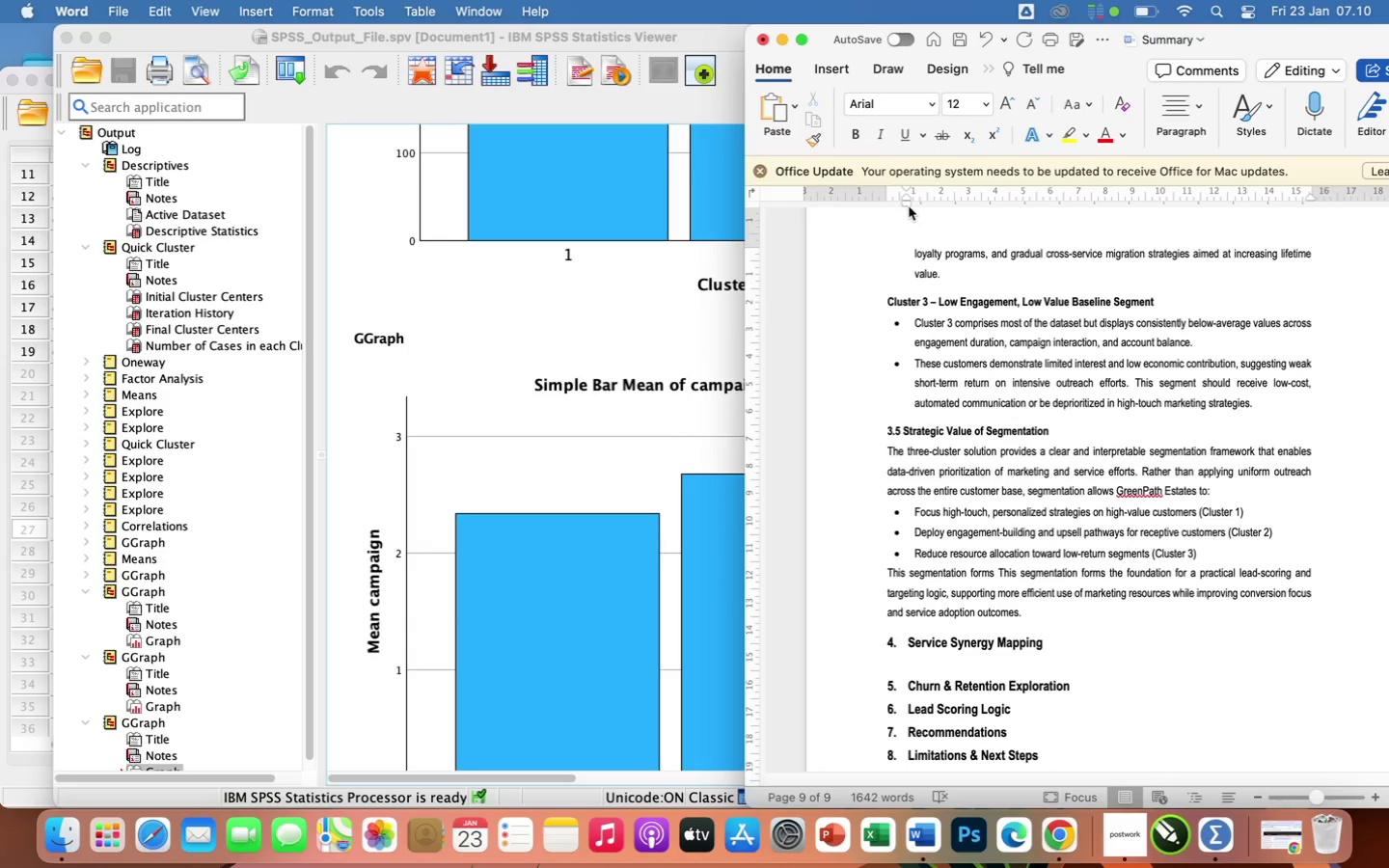 
left_click_drag(start_coordinate=[908, 205], to_coordinate=[886, 210])
 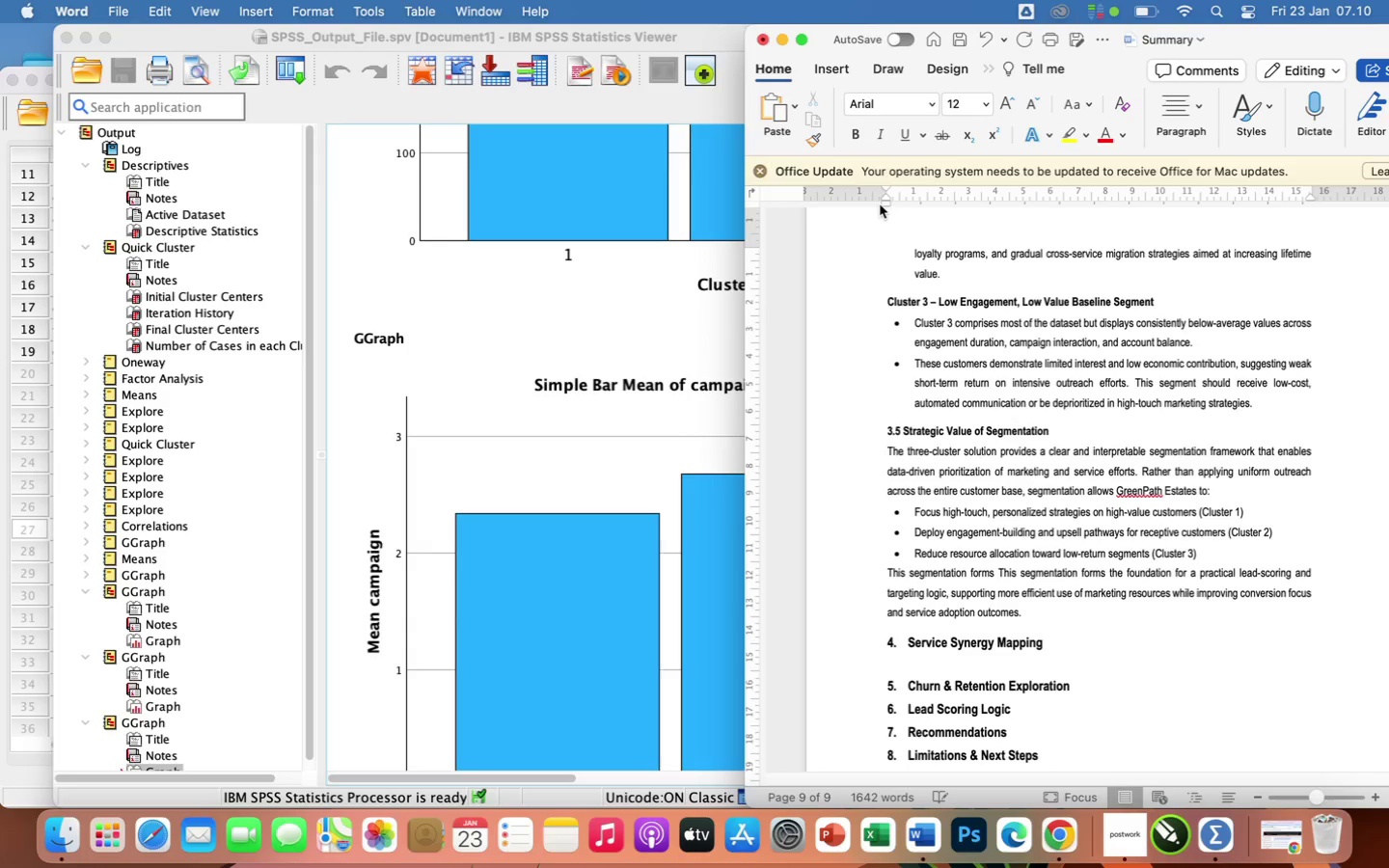 
type(the objective this section is to identift)
key(Backspace)
type(y nati)
key(Backspace)
type(ural swervice)
 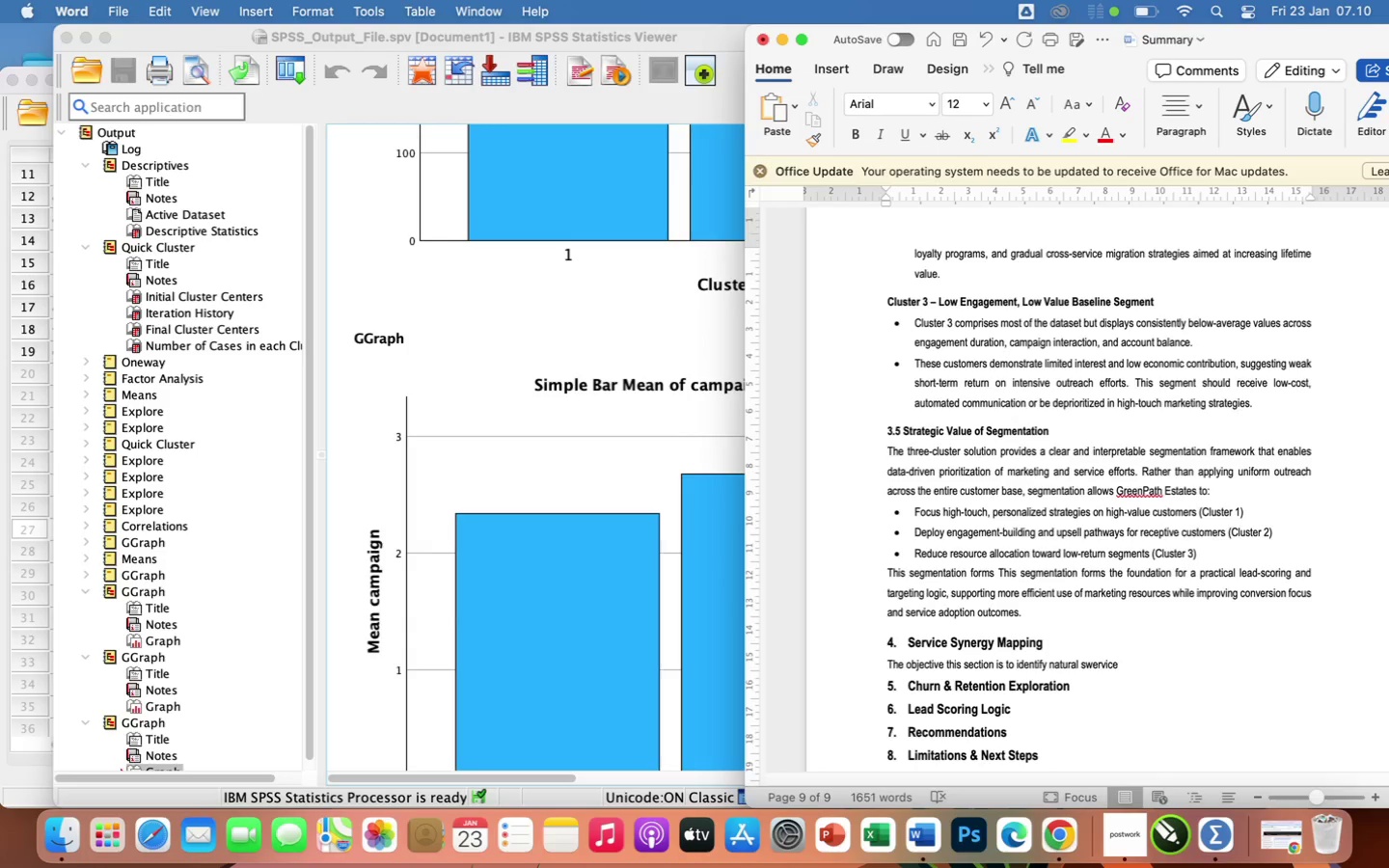 
key(Backspace)
key(Backspace)
key(Backspace)
key(Backspace)
key(Backspace)
key(Backspace)
key(Backspace)
key(Backspace)
type(ervu)
key(Backspace)
type(ice)
 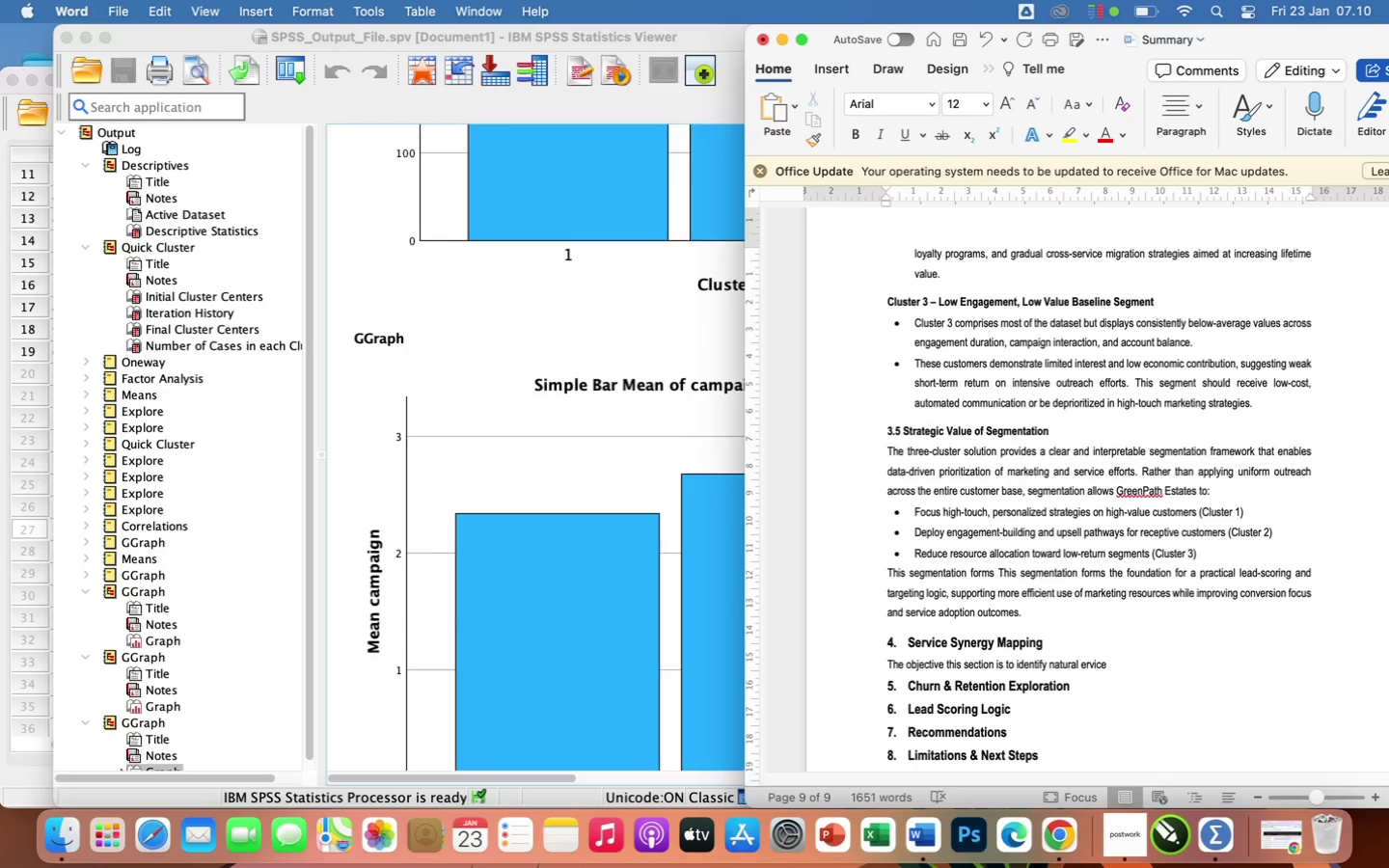 
key(ArrowLeft)
 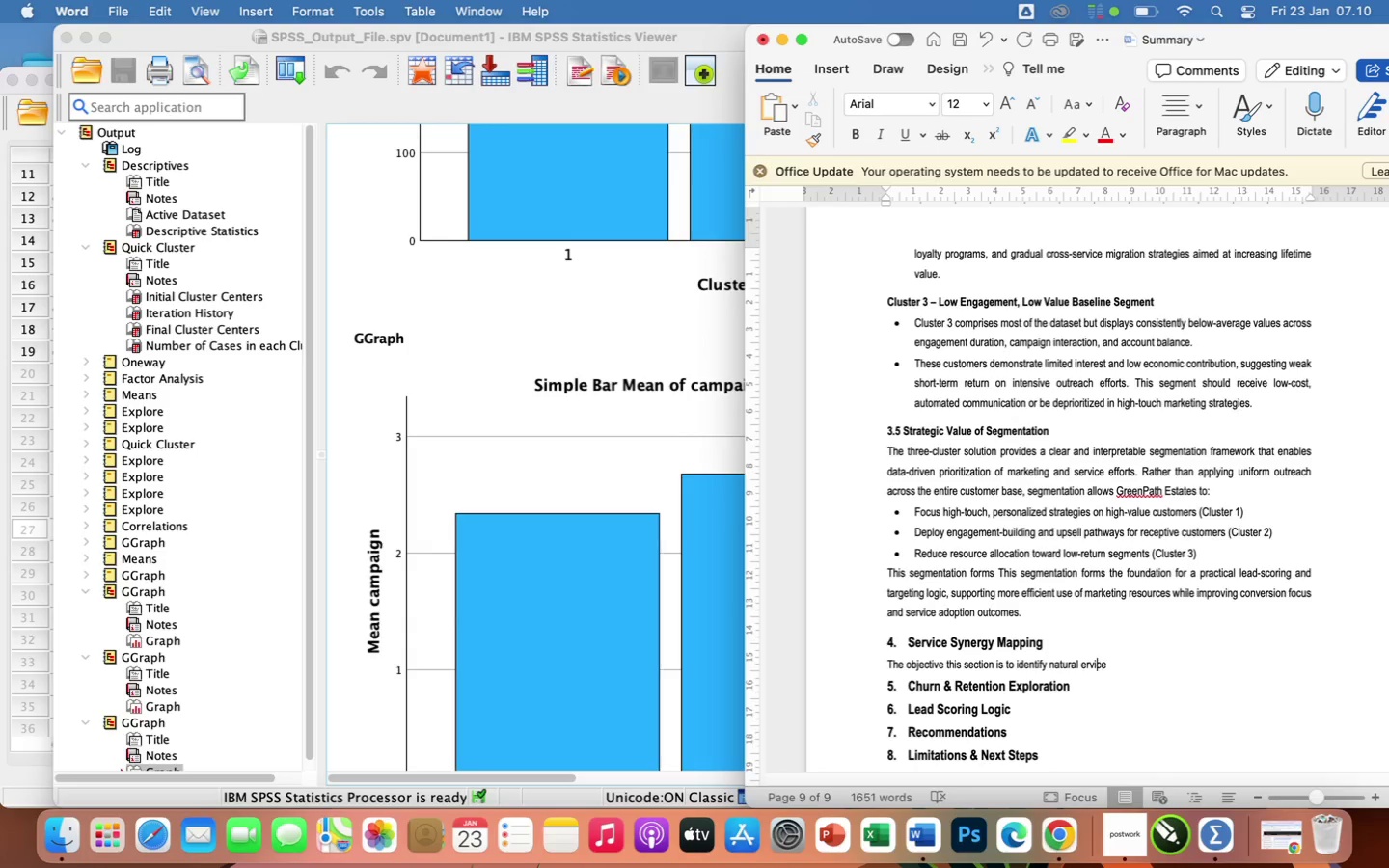 
key(ArrowLeft)
 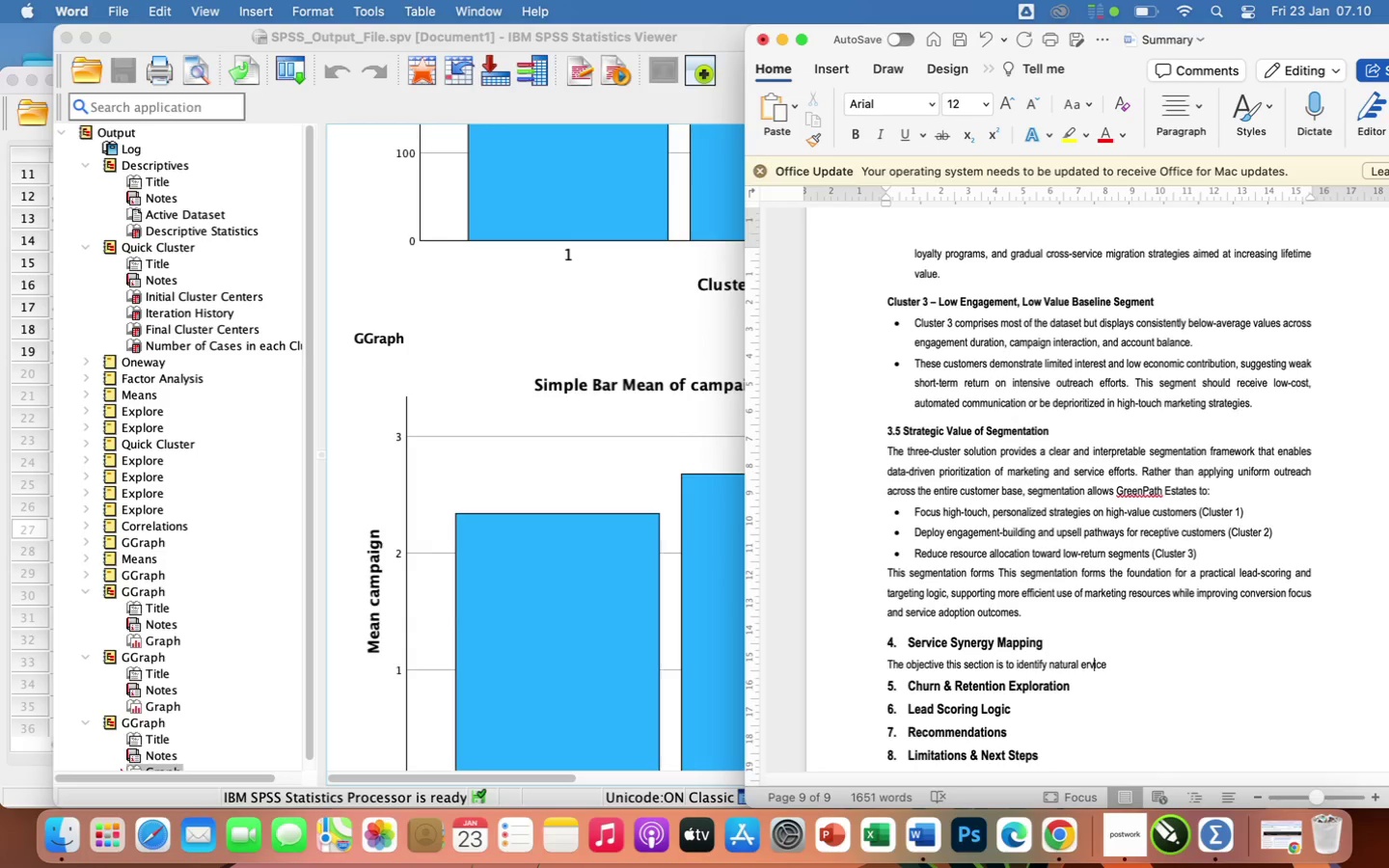 
key(ArrowLeft)
 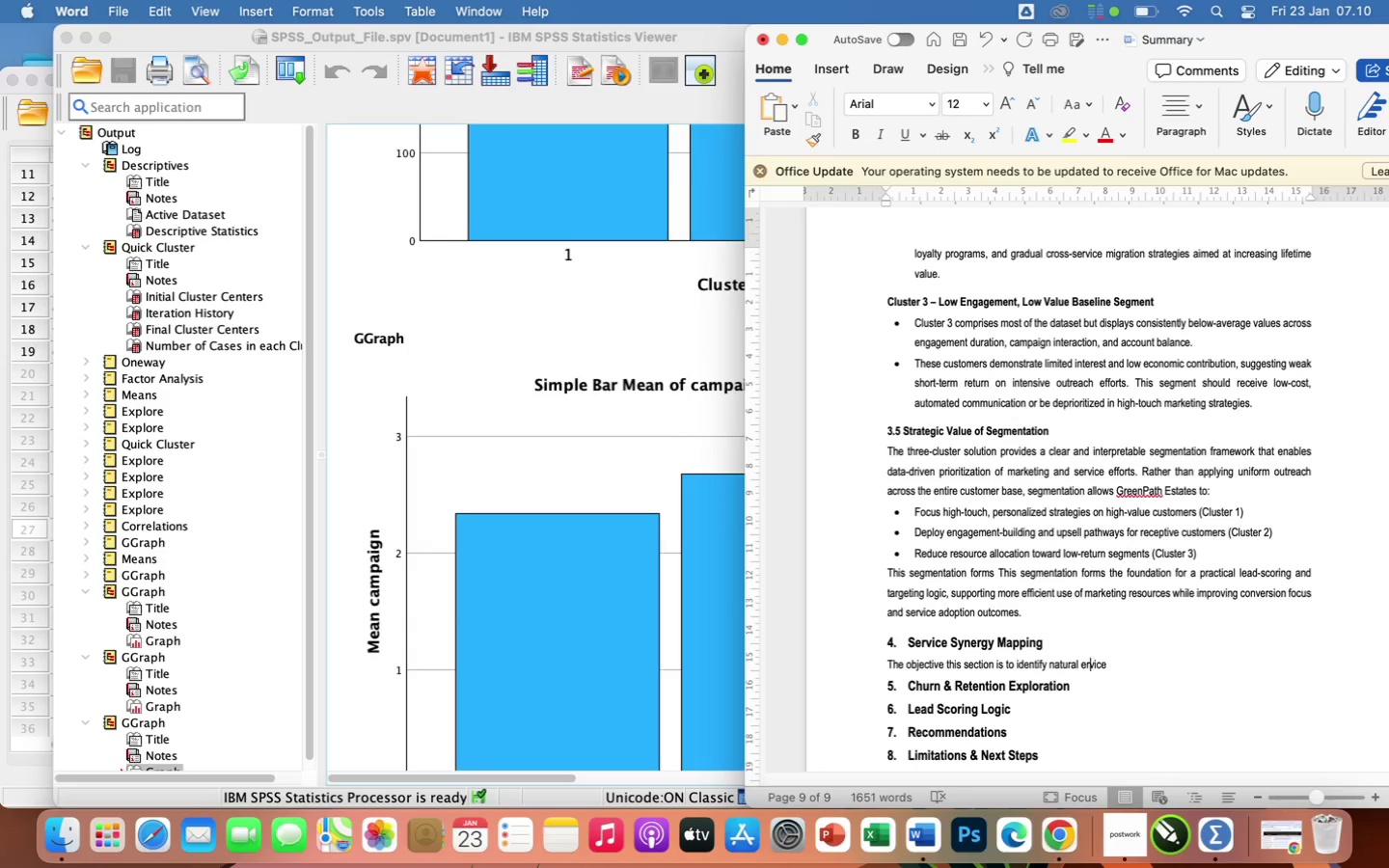 
key(ArrowLeft)
 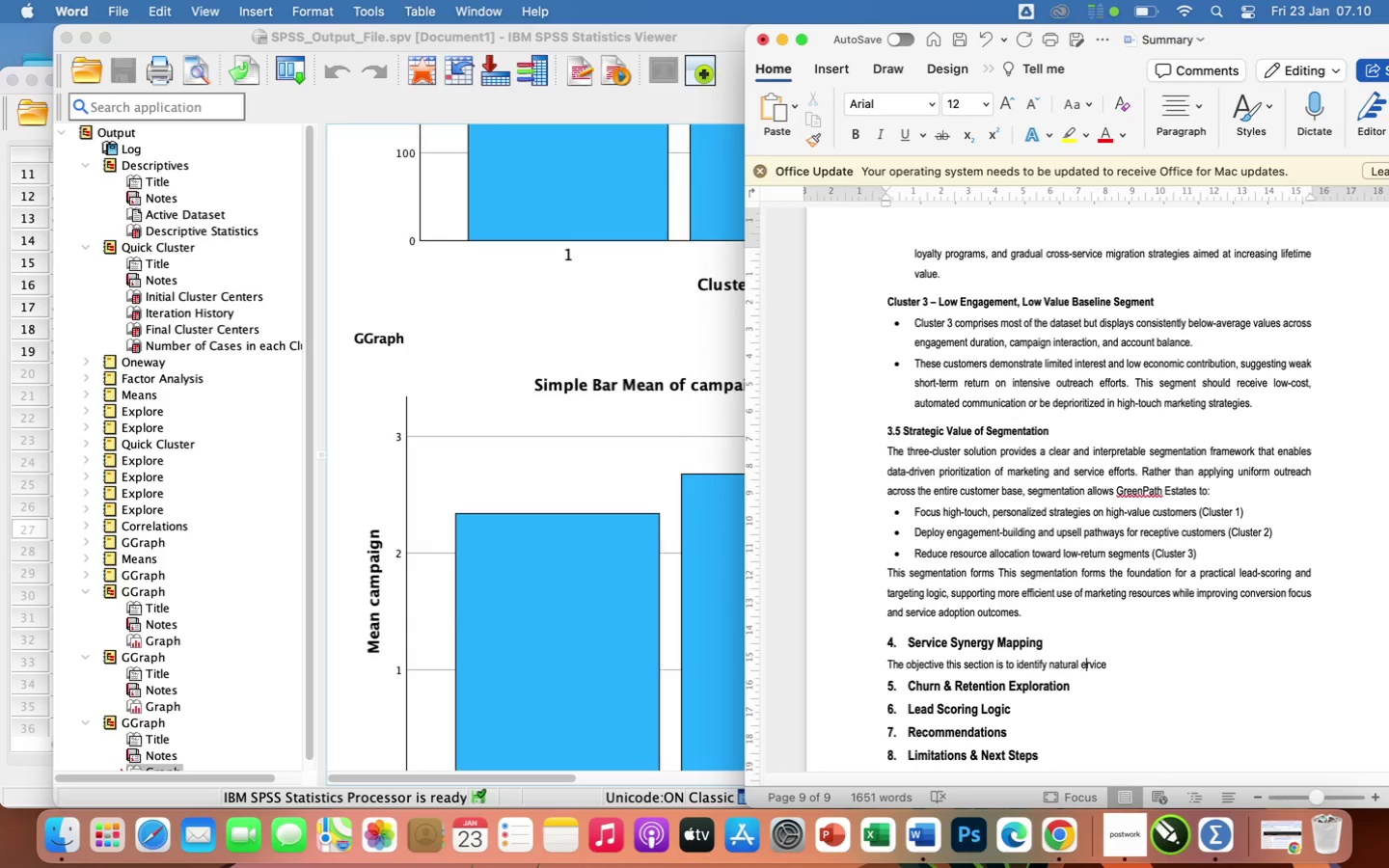 
key(ArrowLeft)
 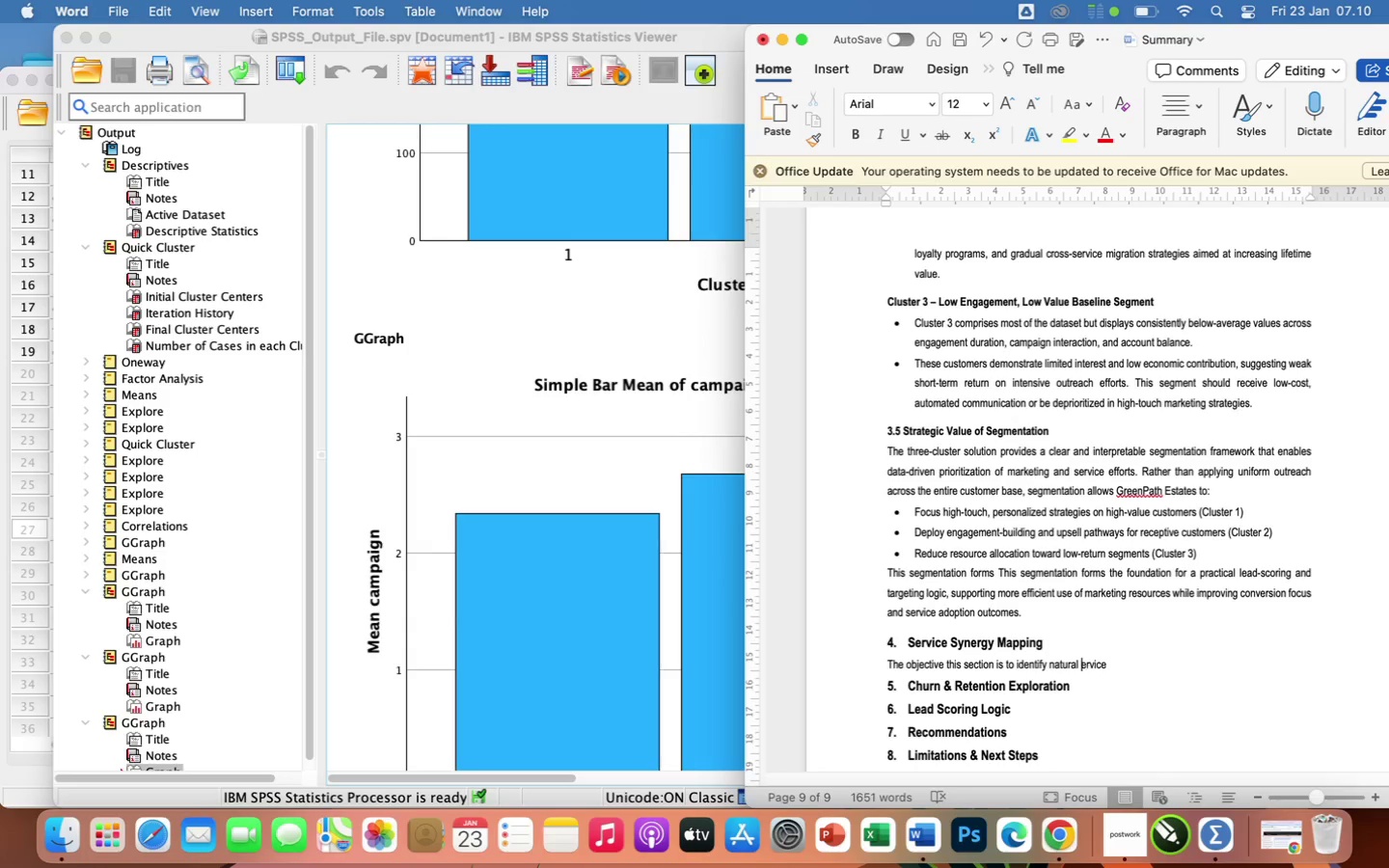 
key(ArrowLeft)
 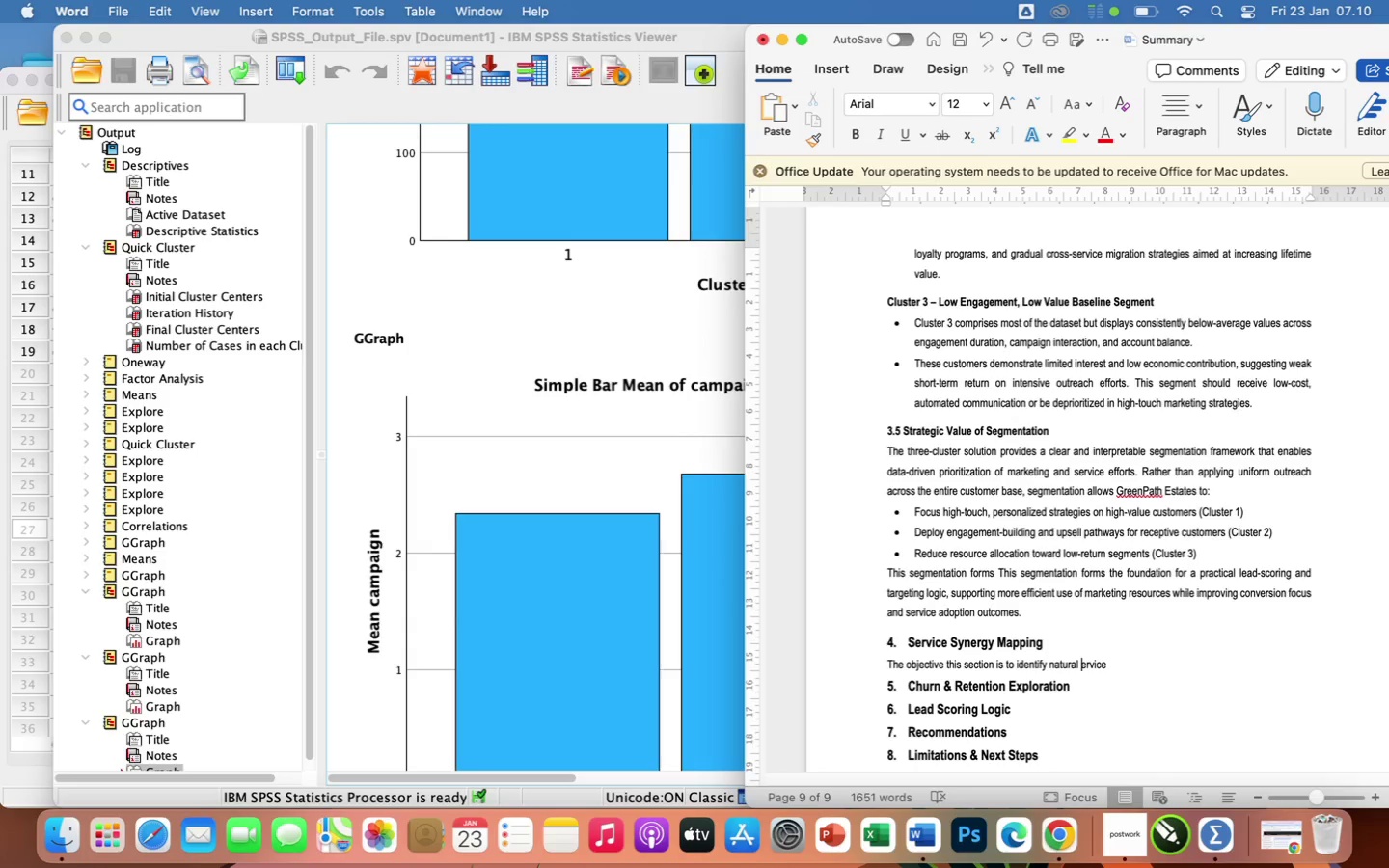 
key(S)
 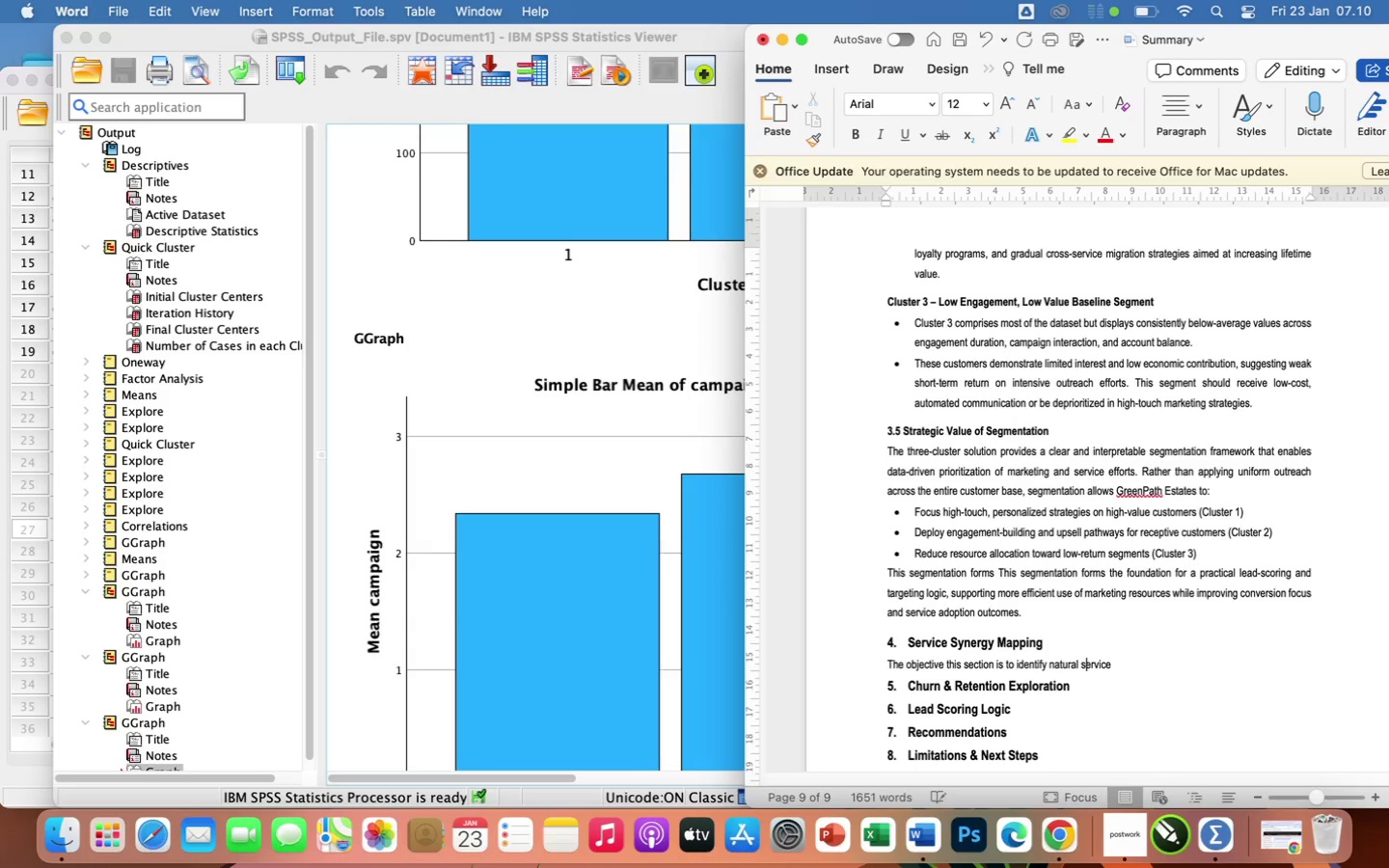 
hold_key(key=ArrowRight, duration=0.58)
 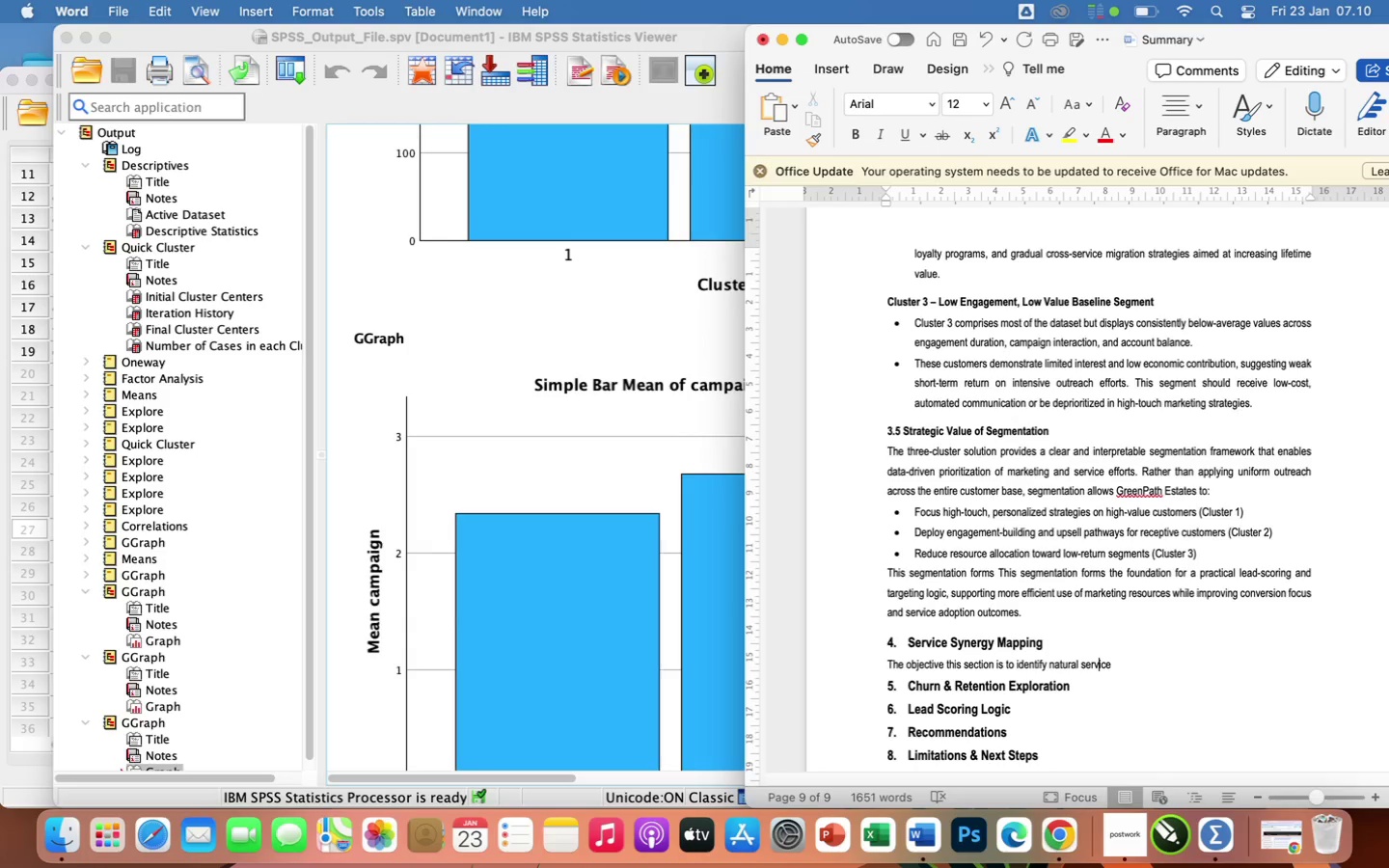 
key(ArrowRight)
 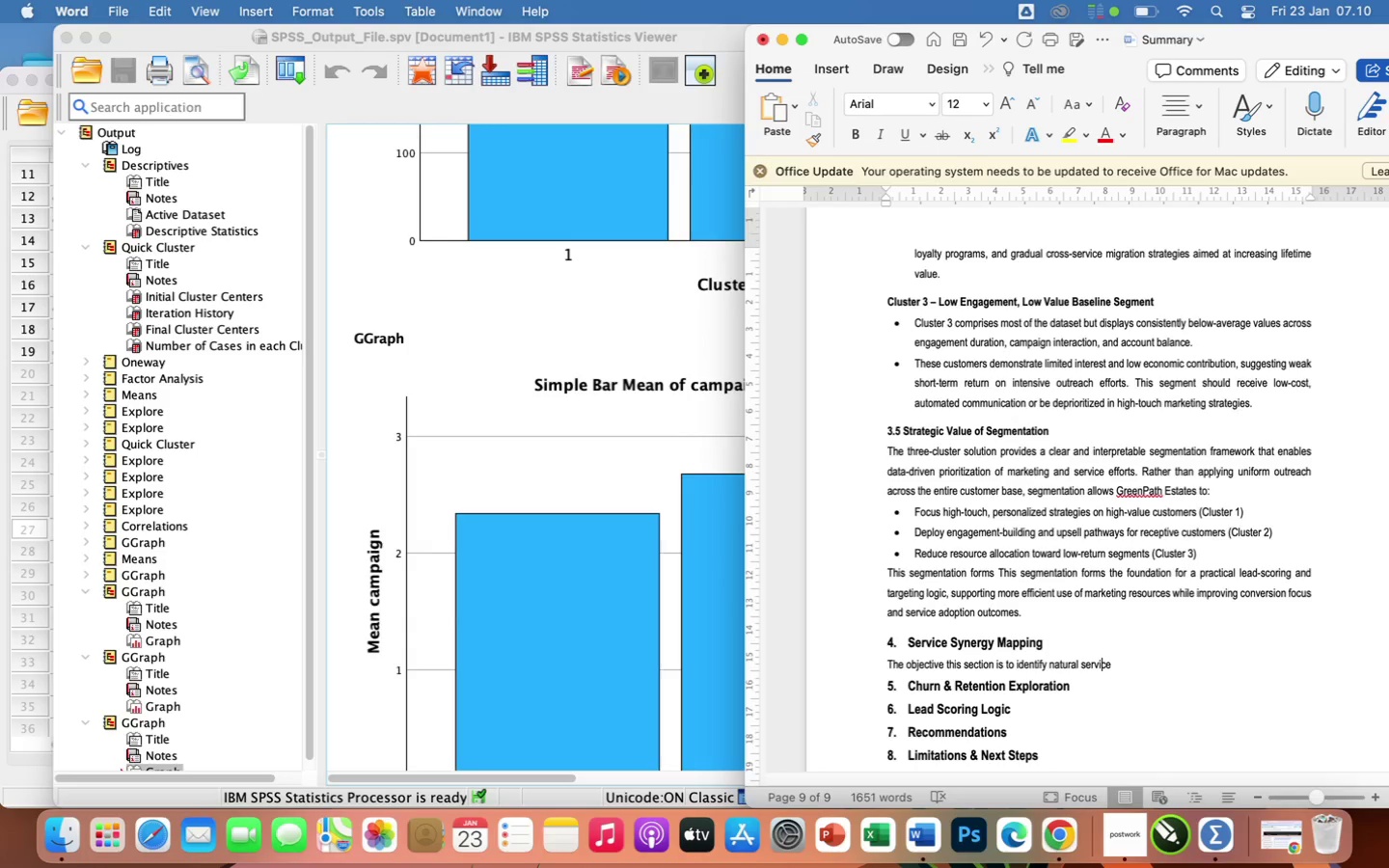 
key(ArrowRight)
 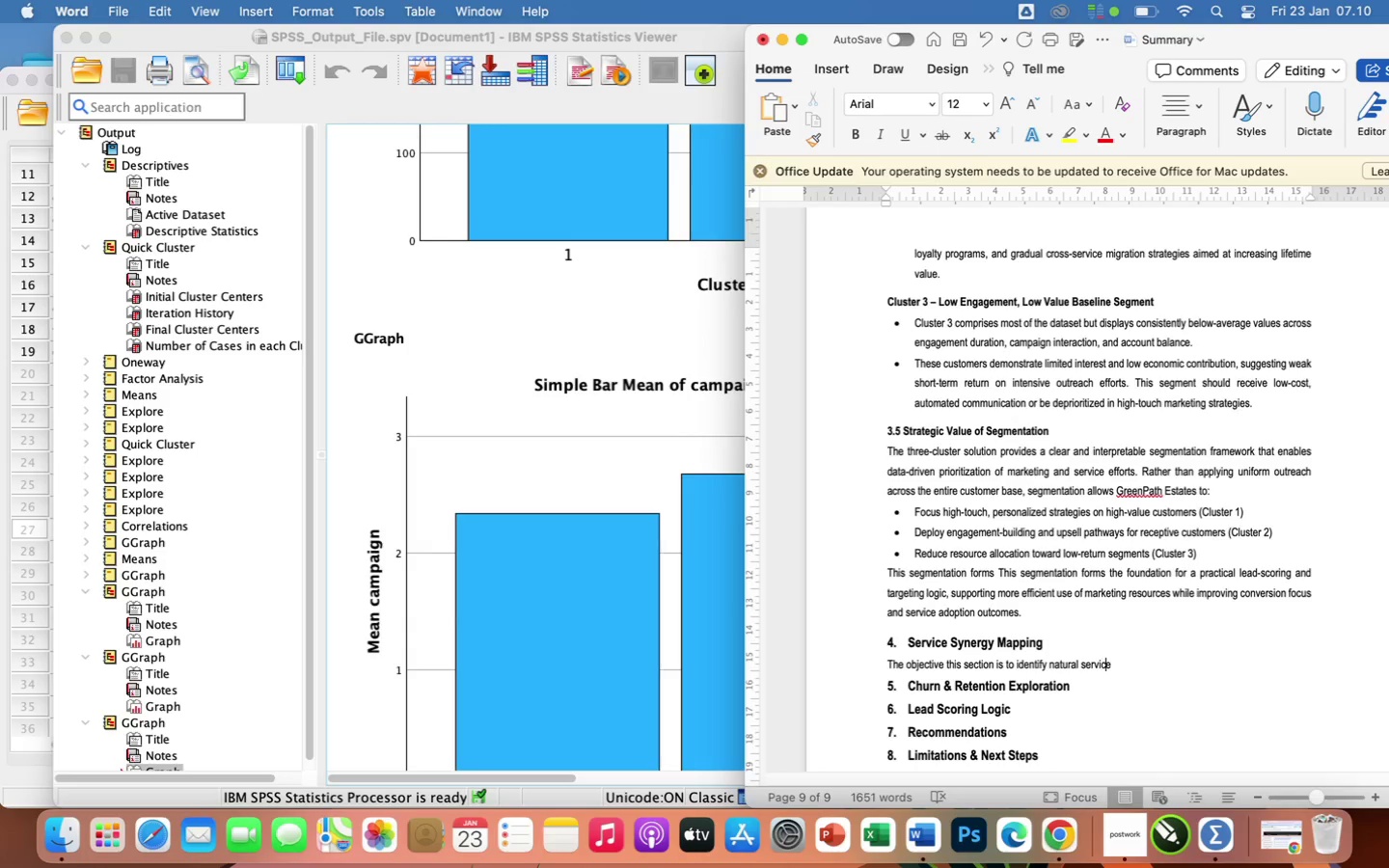 
key(ArrowRight)
 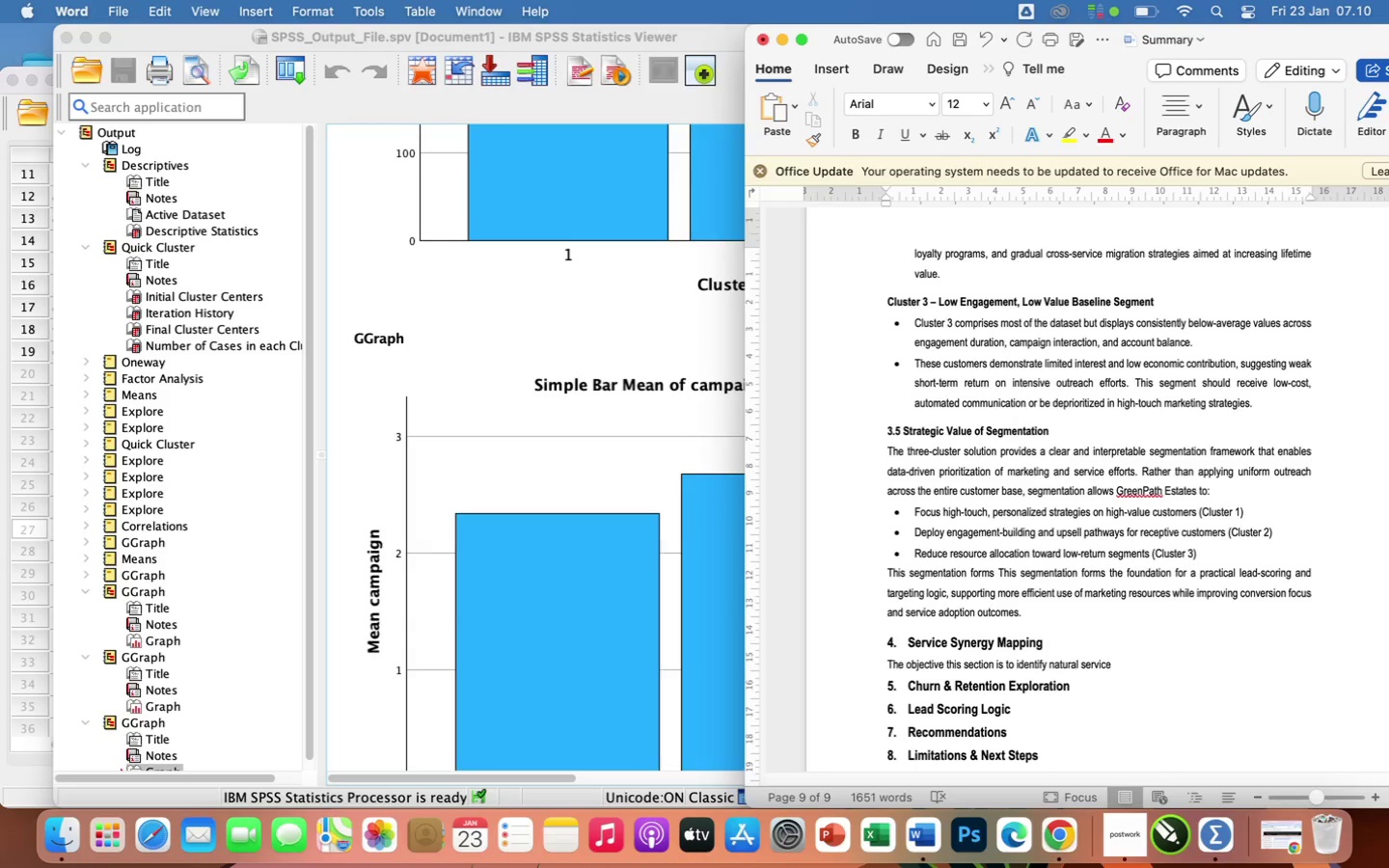 
key(ArrowRight)
 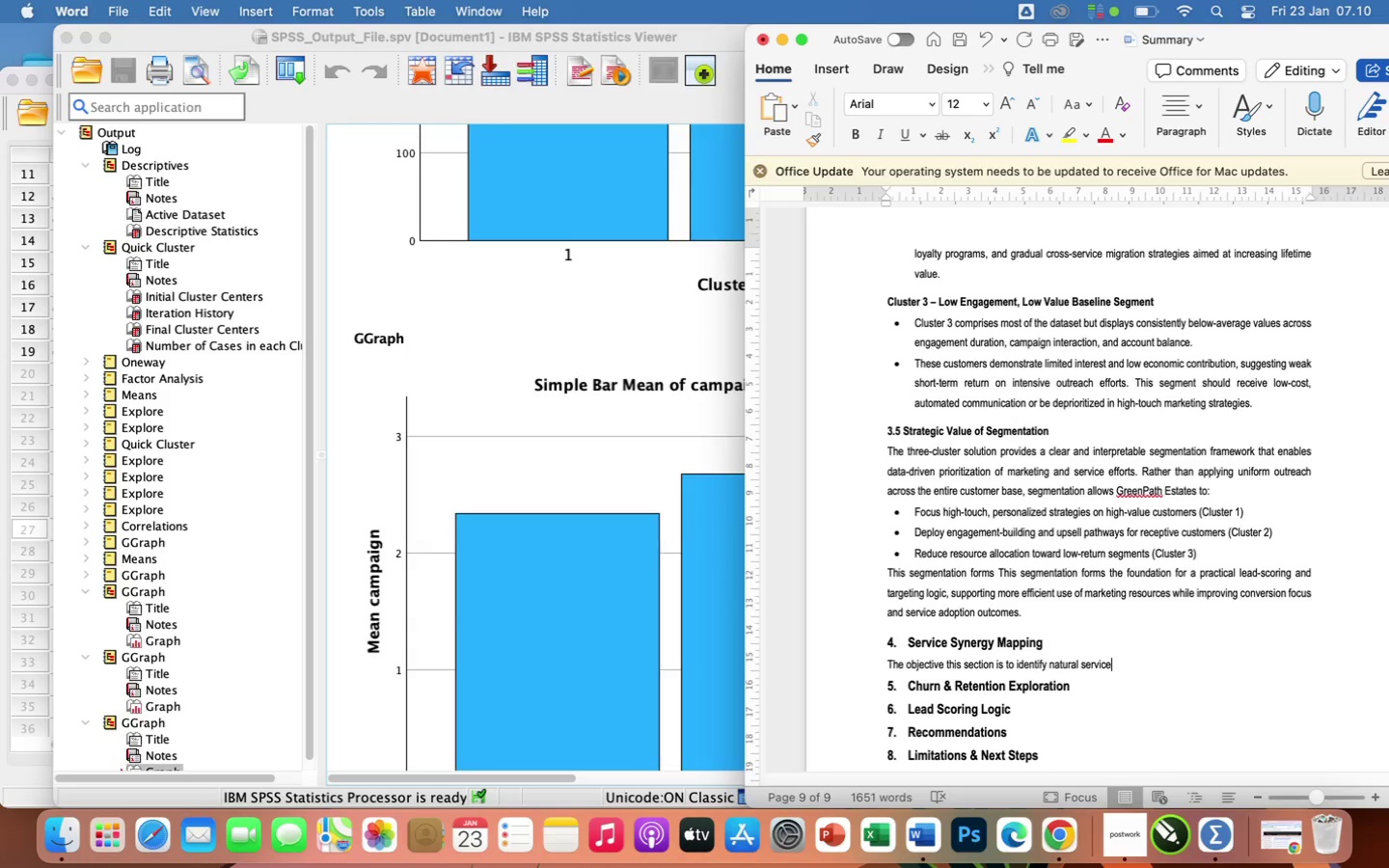 
type( groupings - service that are frequently adopted tohe)
key(Backspace)
key(Backspace)
type(gether)
 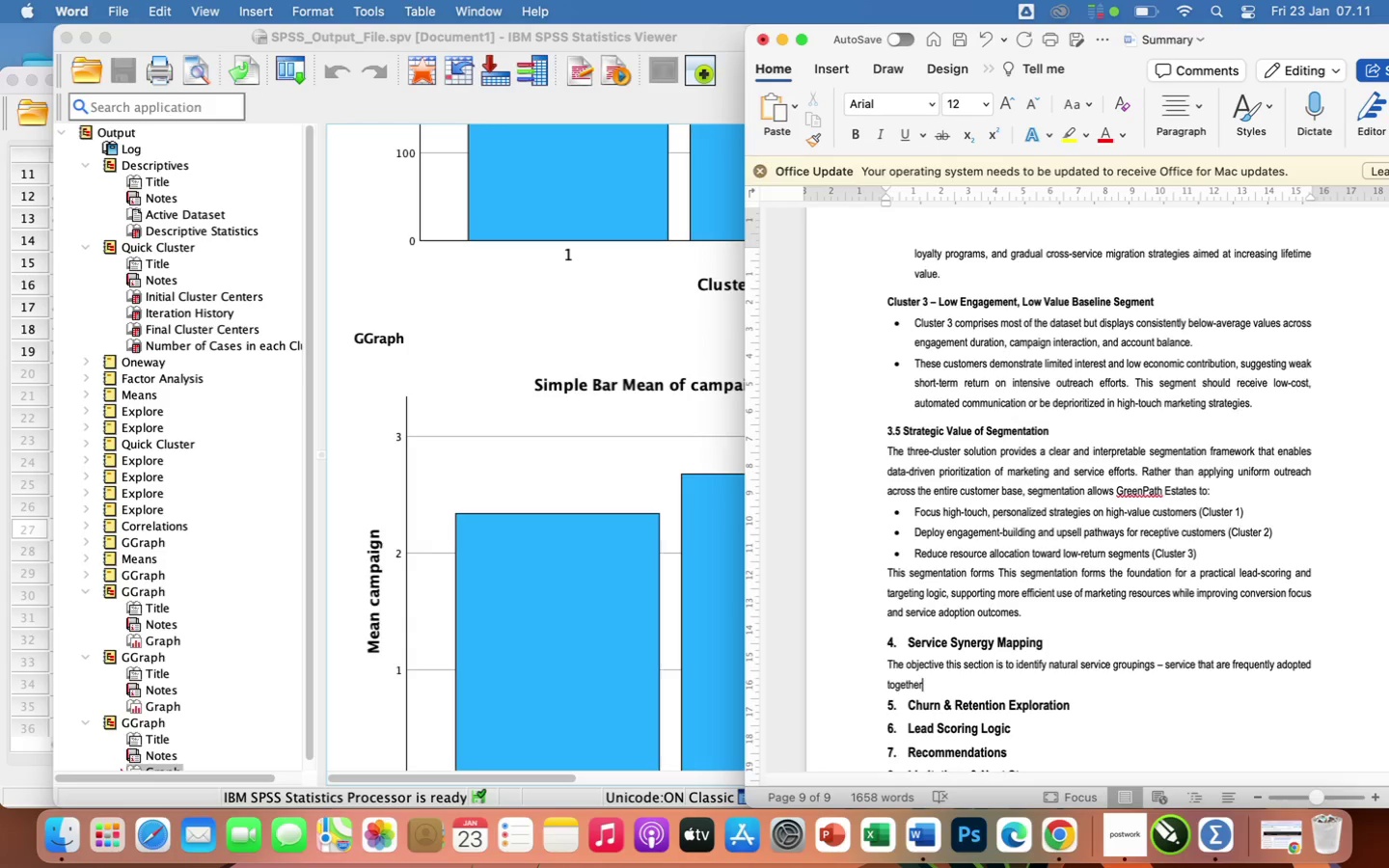 
wait(6.46)
 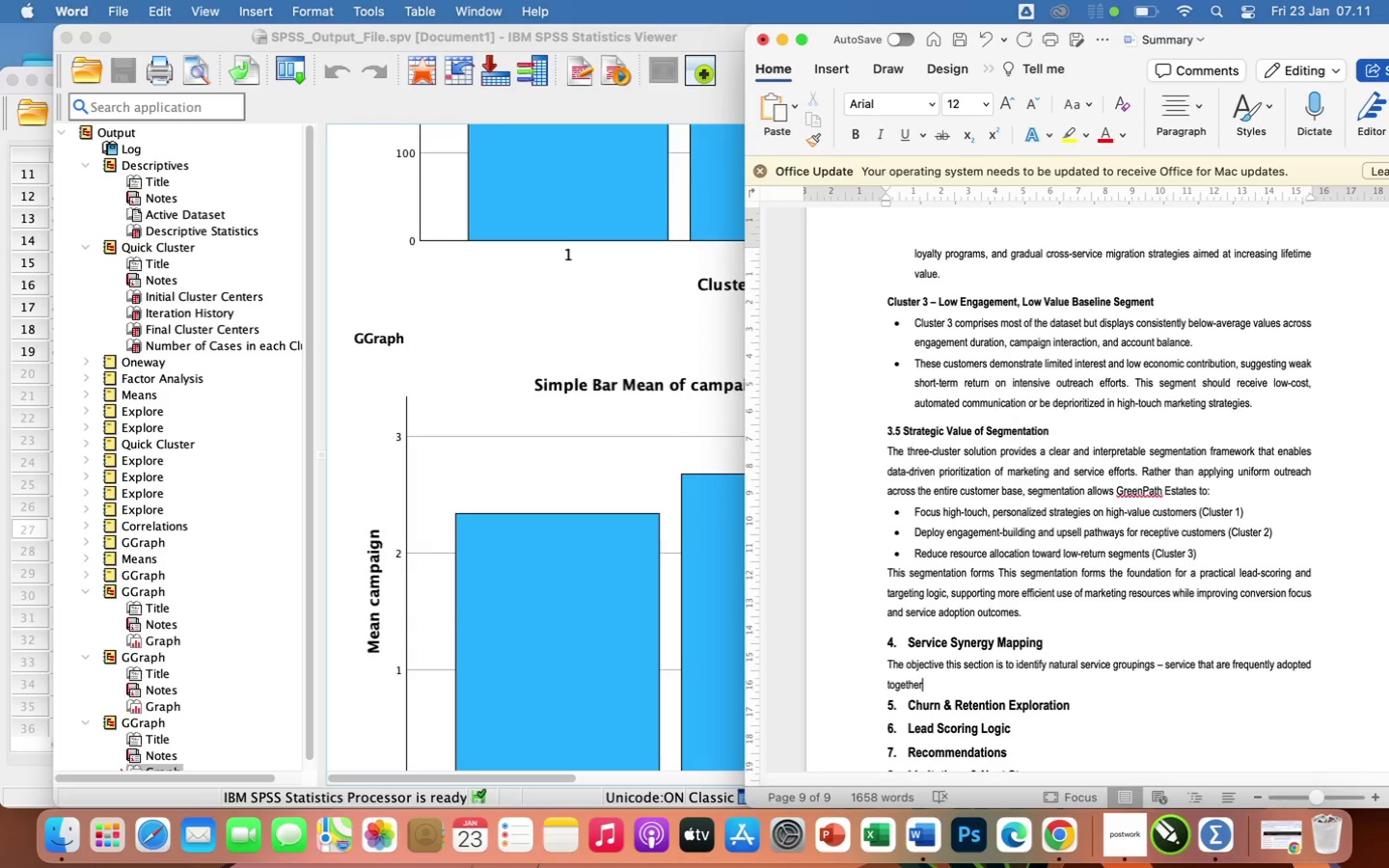 
type( - so GreenPath Estates can better understand cross-sell)
 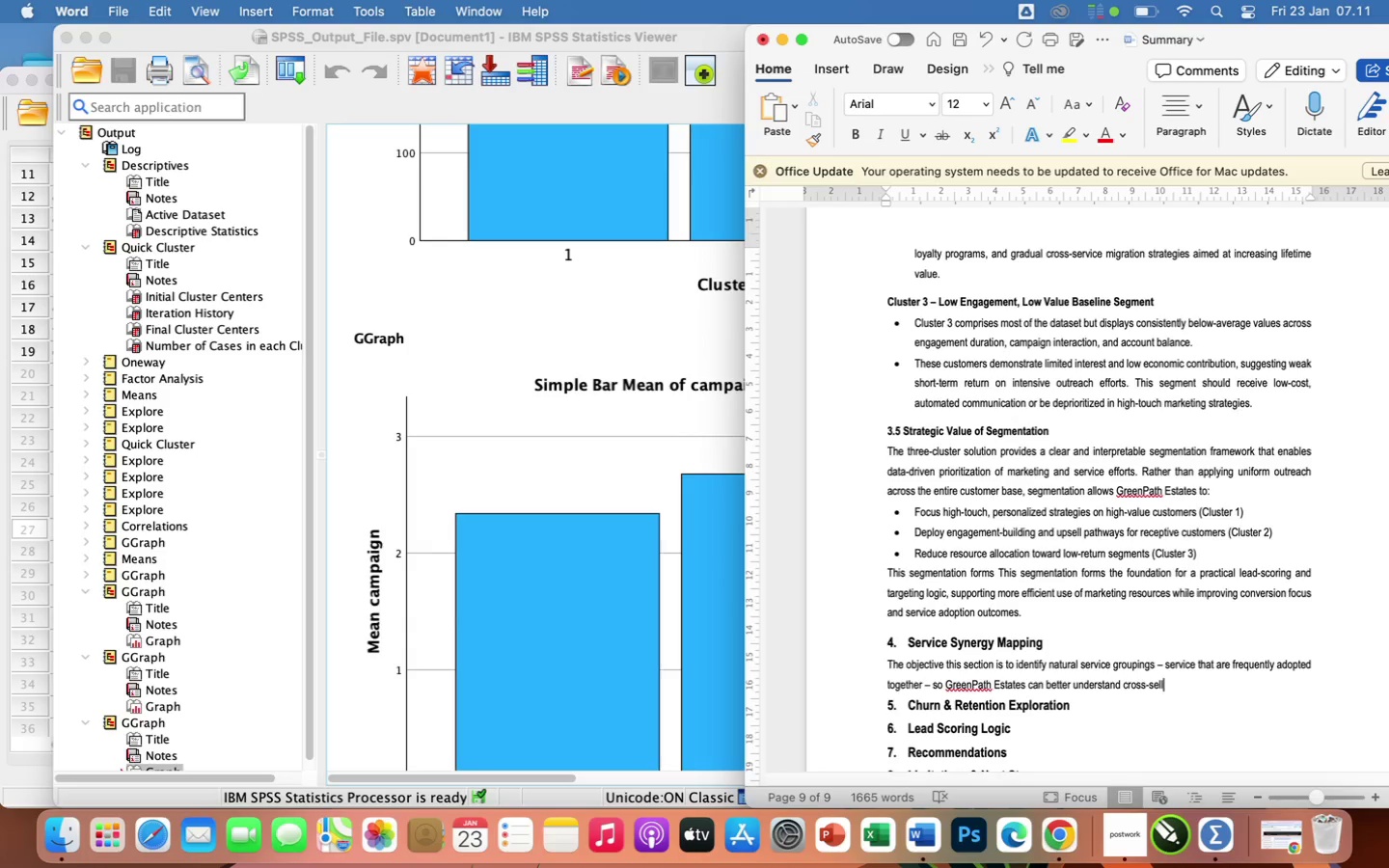 
type( opportunities)
 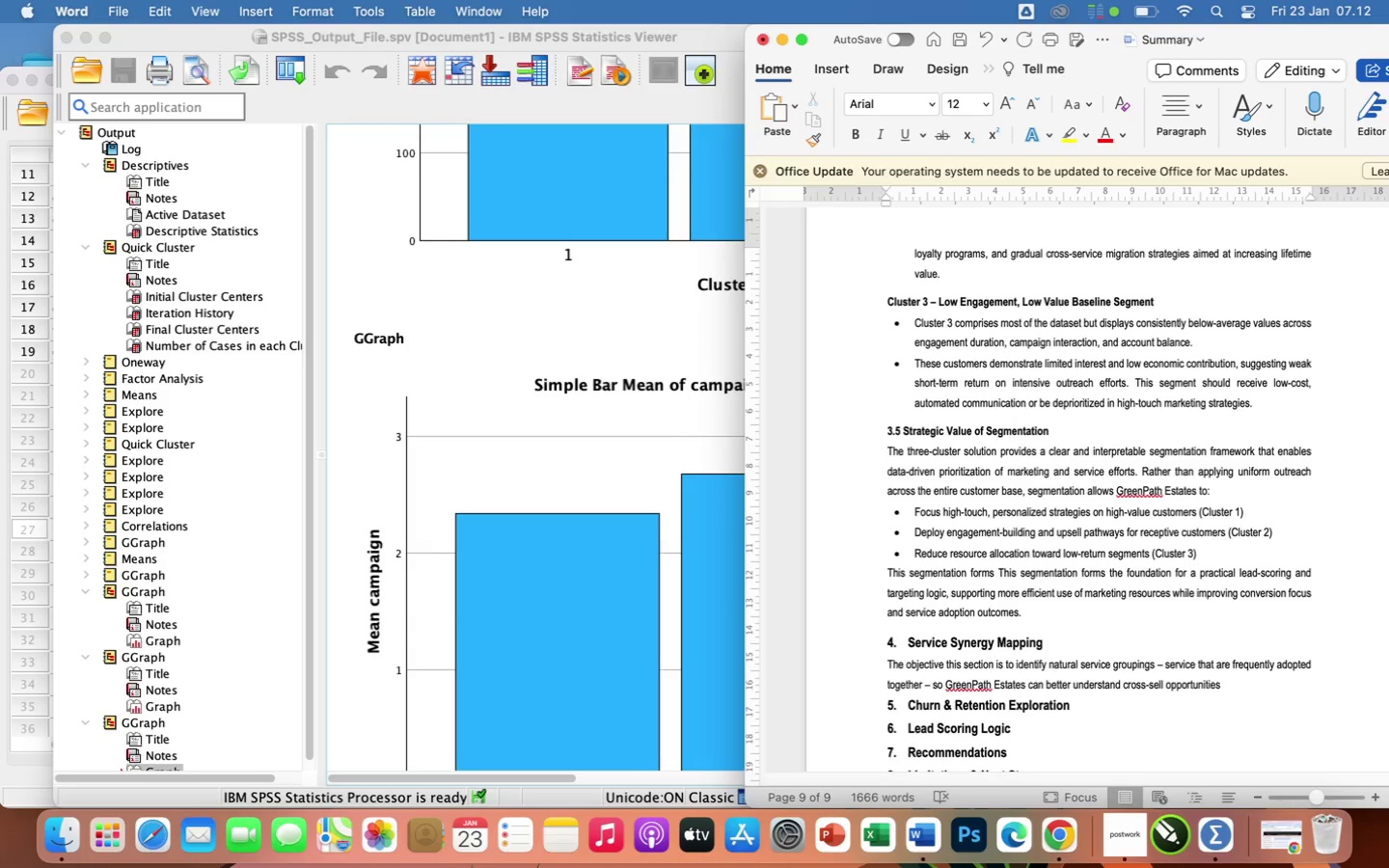 
wait(7.51)
 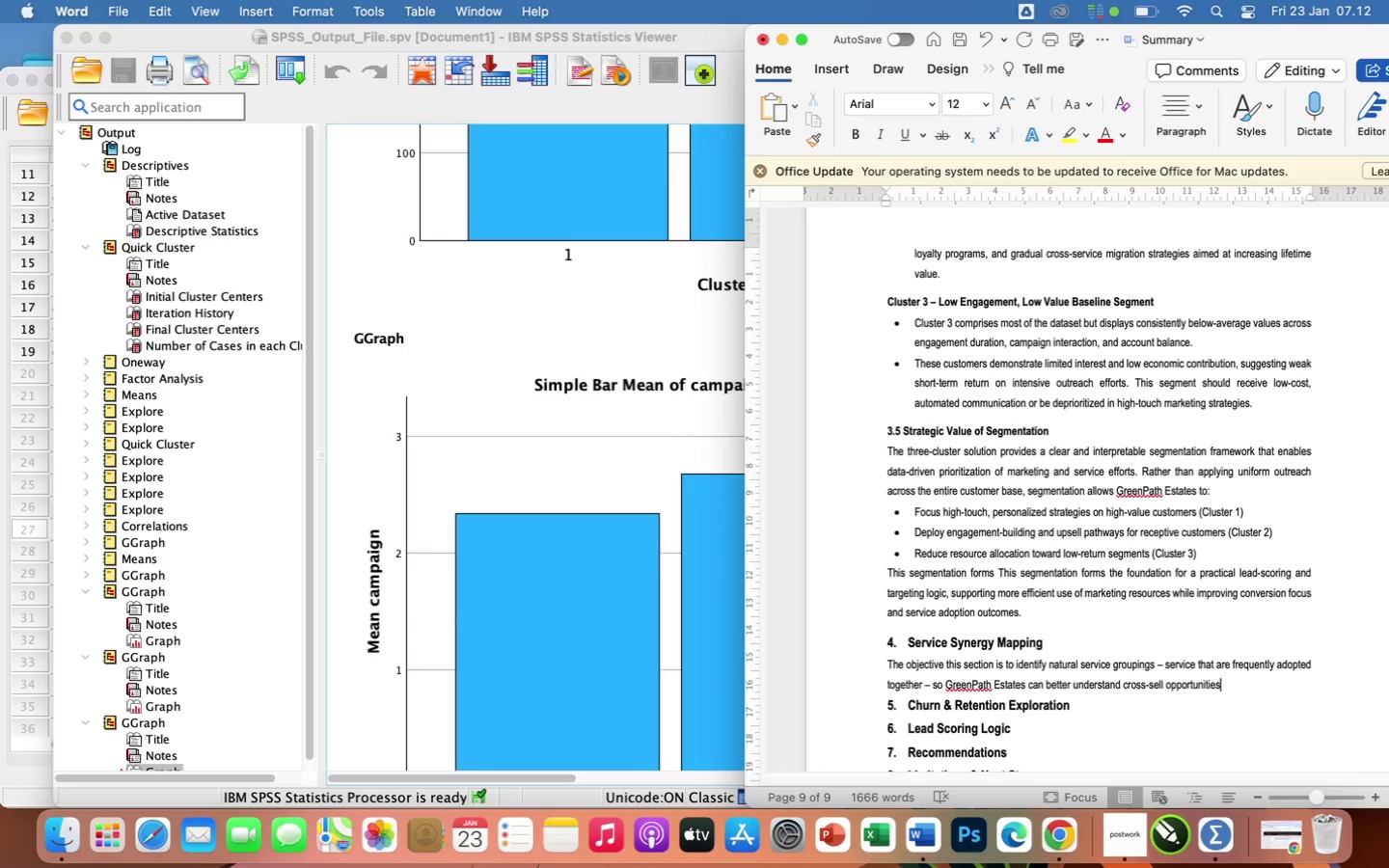 
type(, gateway service, and bundling potential.)
 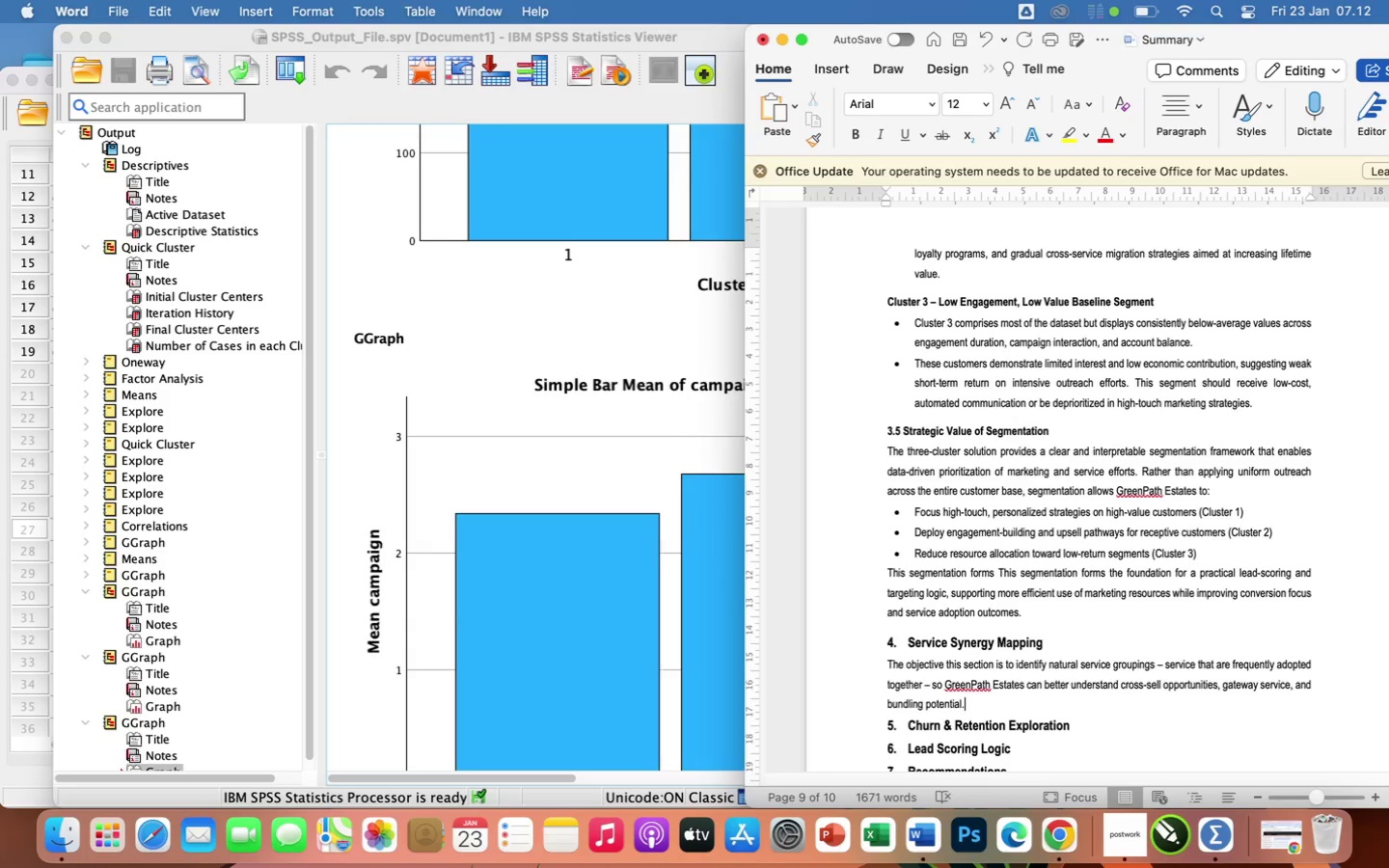 
type( rather than analyzing services in isolation, this analysis focuses on how customer behaviors revela implicit service relationships through engagement patterns.)
 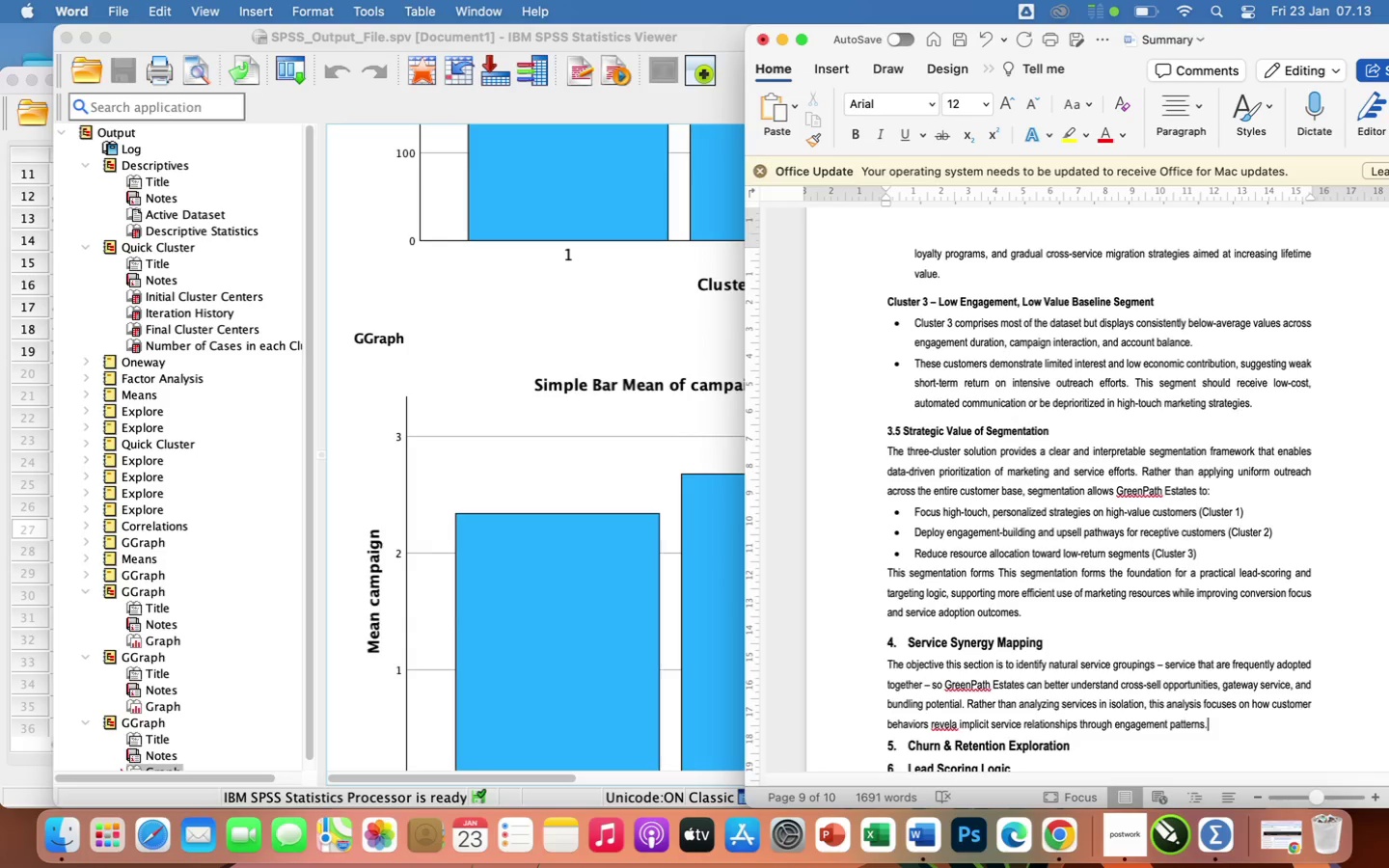 
key(Enter)
 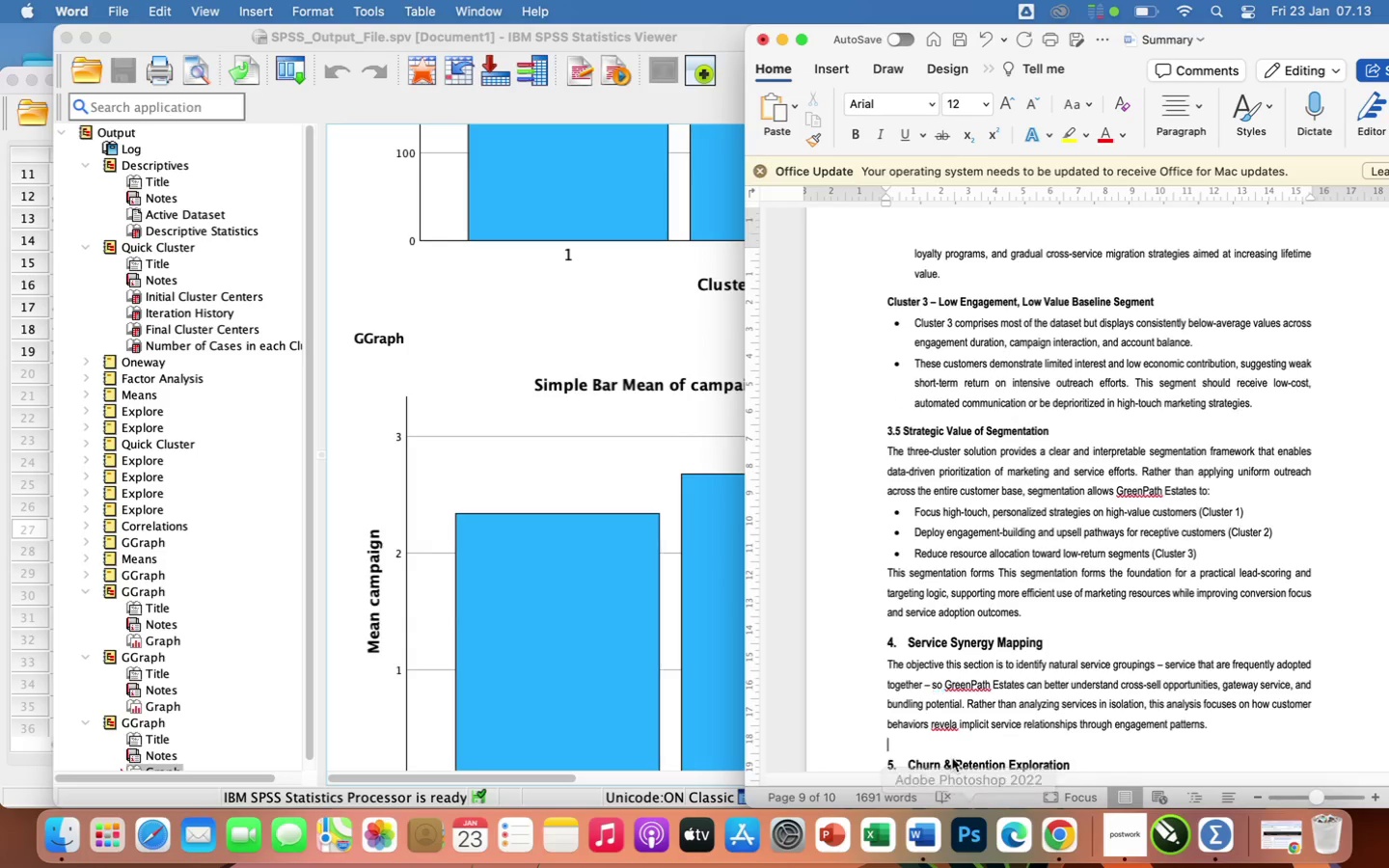 
left_click([945, 725])
 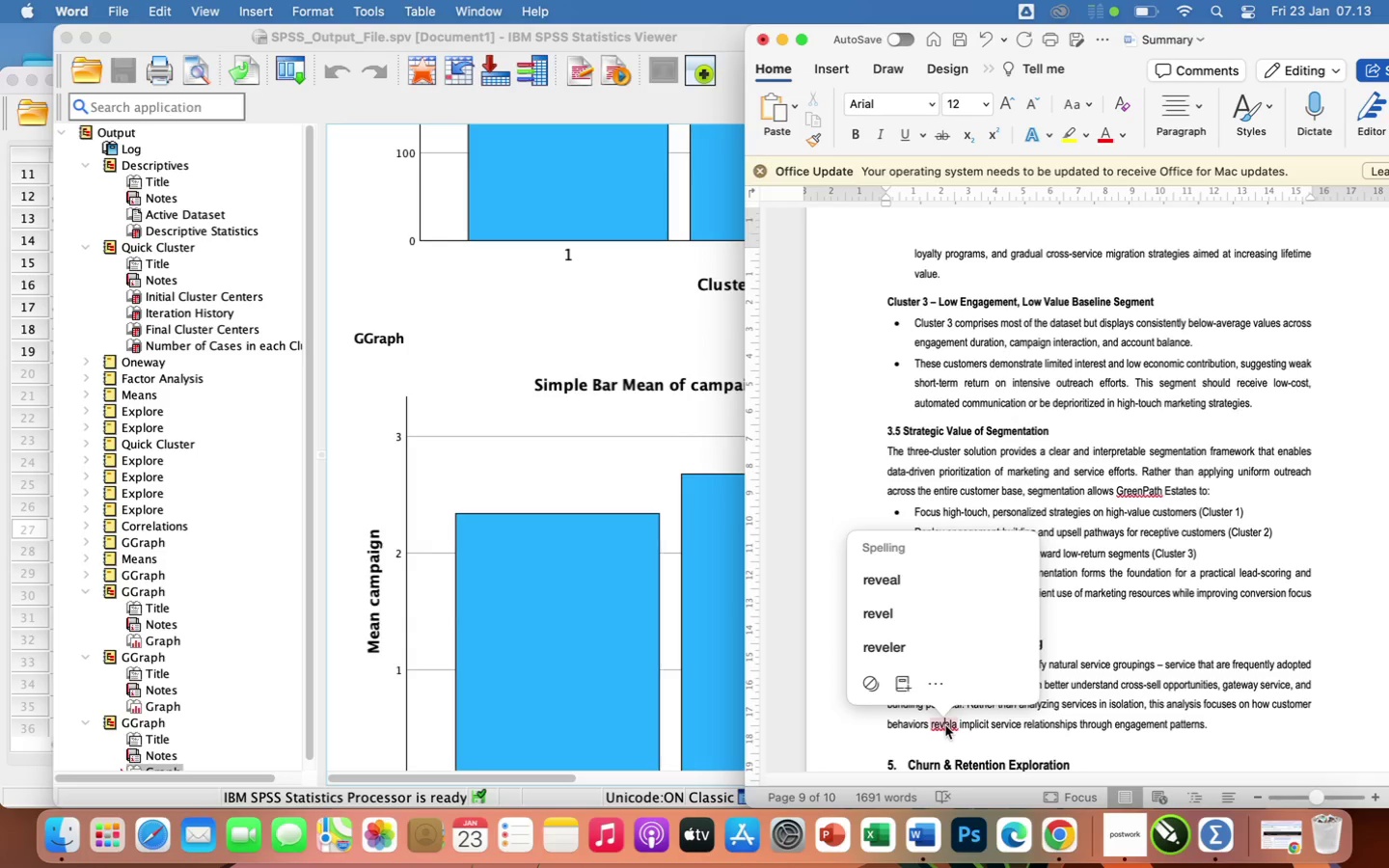 
wait(5.02)
 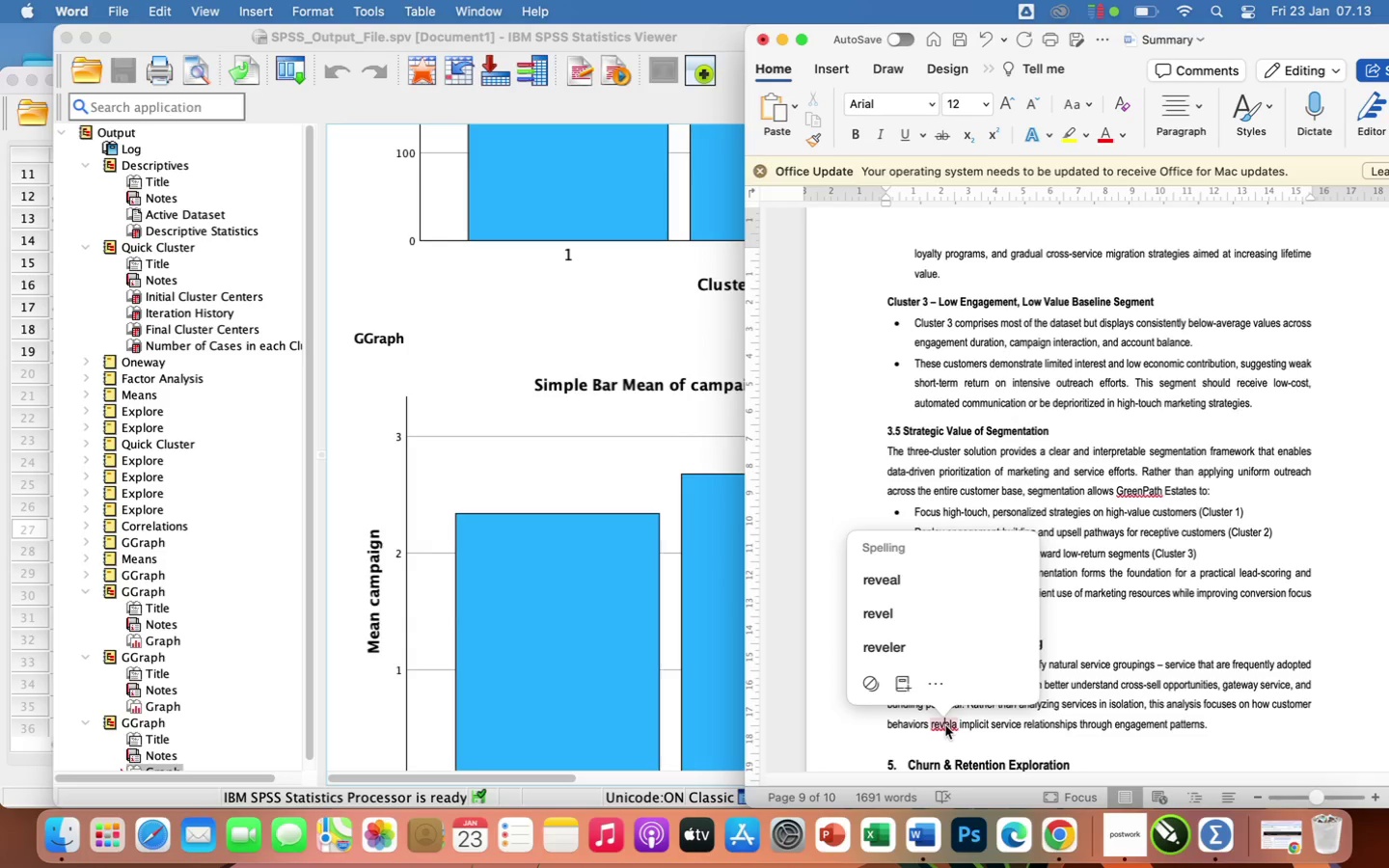 
left_click([924, 589])
 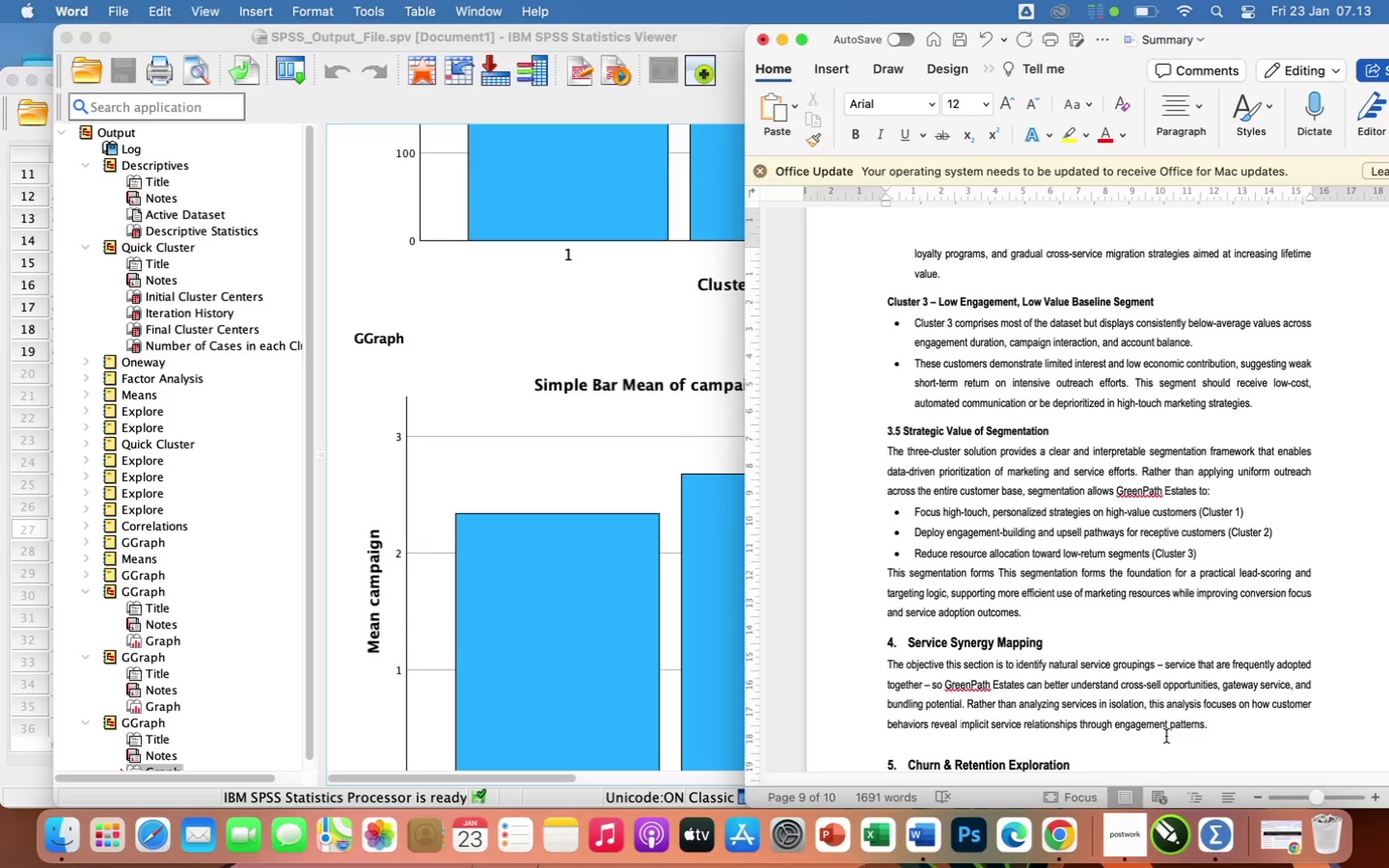 
left_click([1148, 746])
 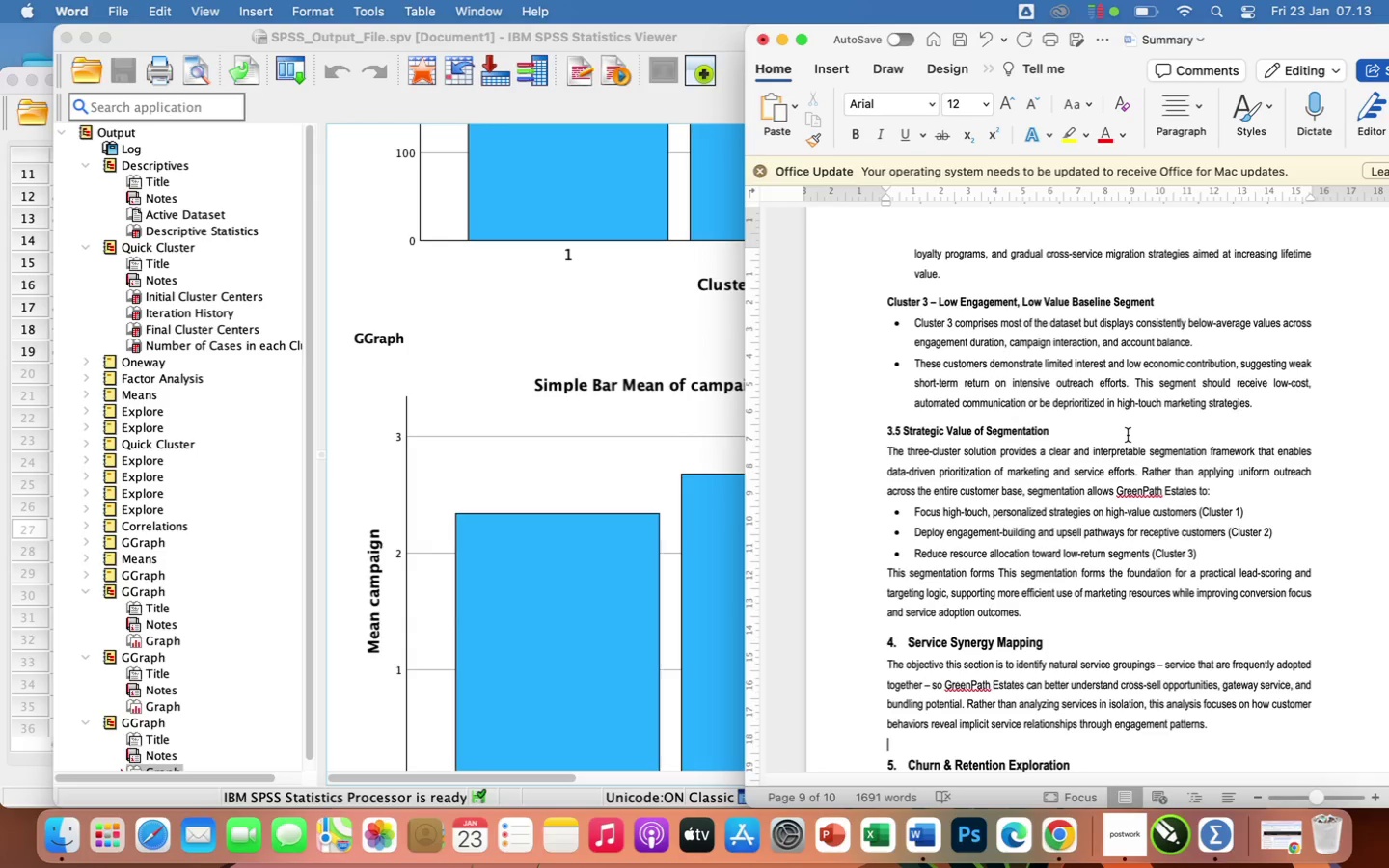 
wait(5.58)
 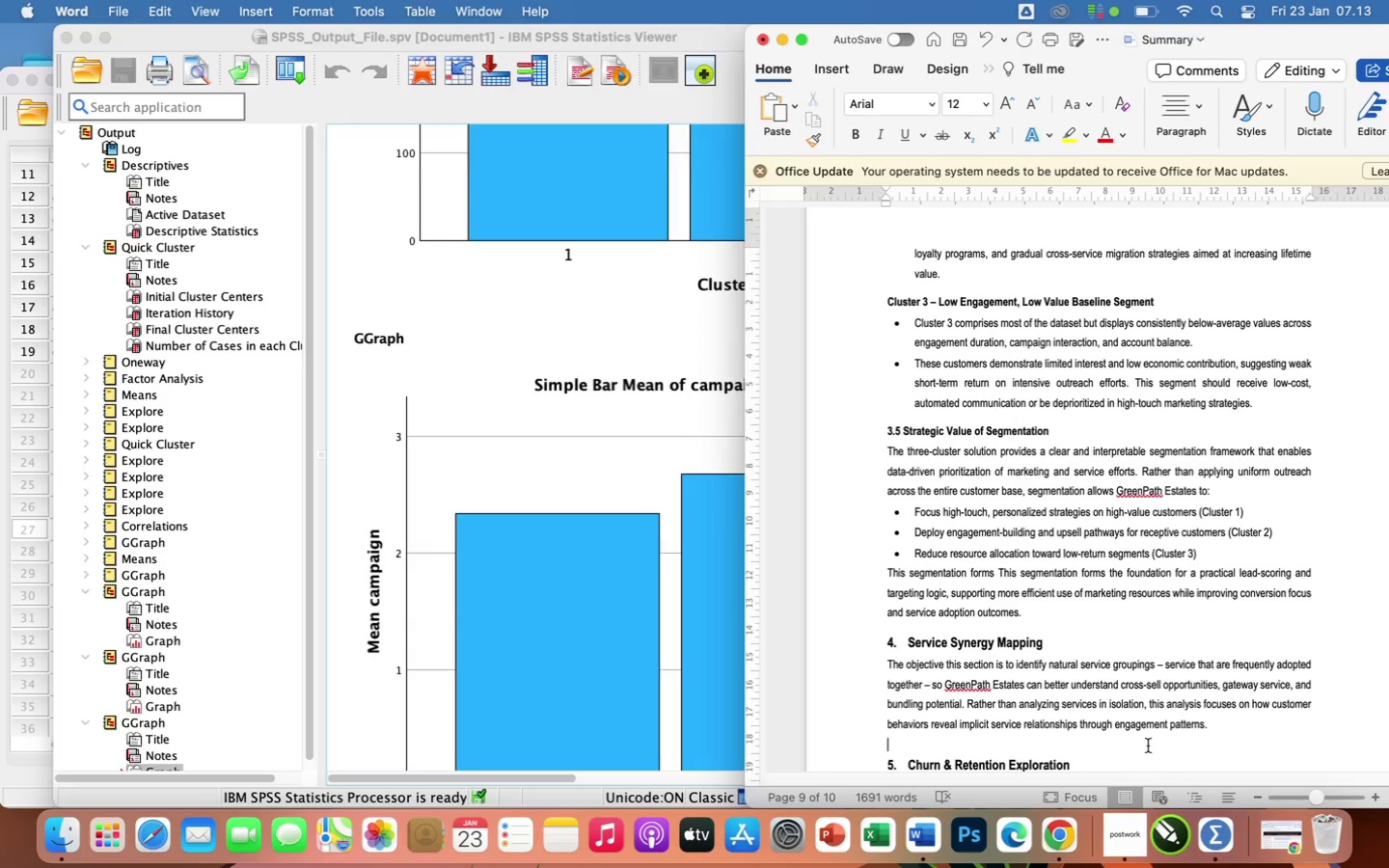 
type(4.1 ANalytical )